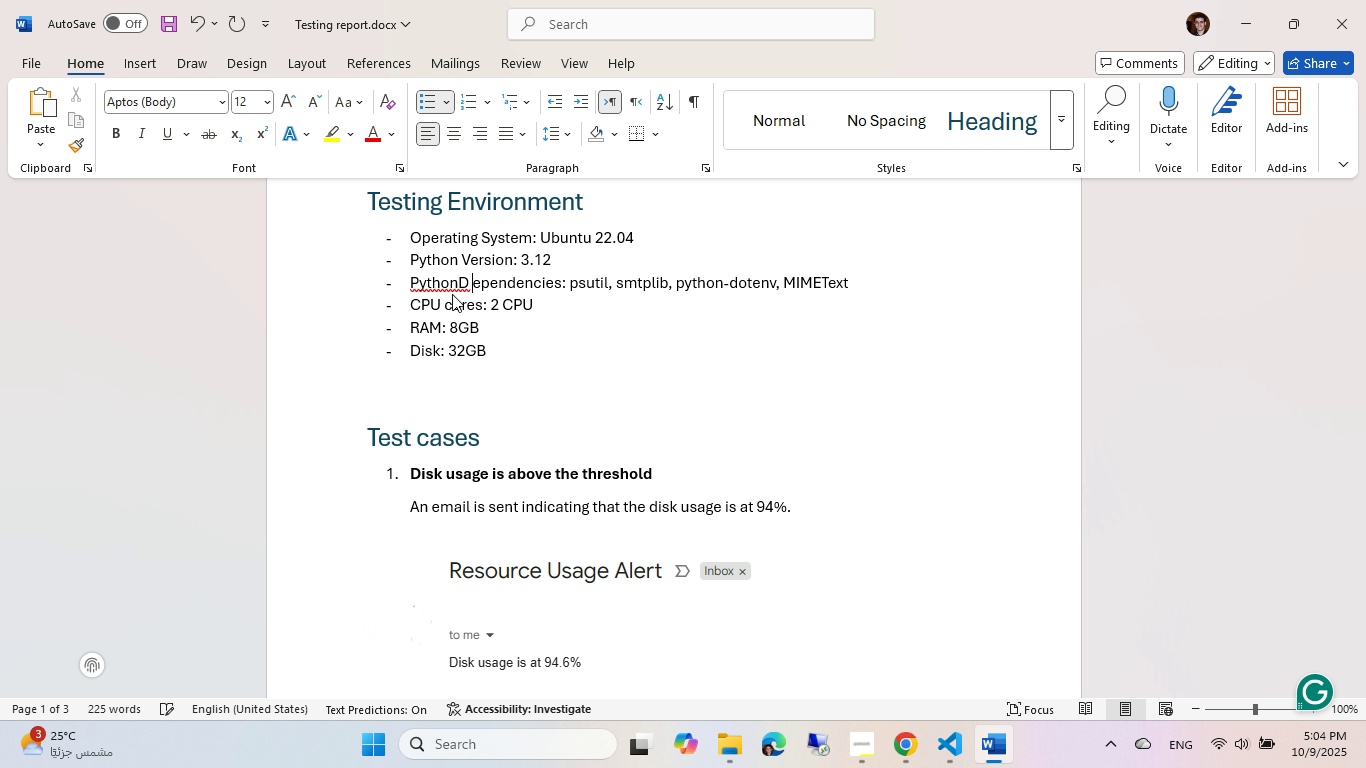 
key(Backspace)
 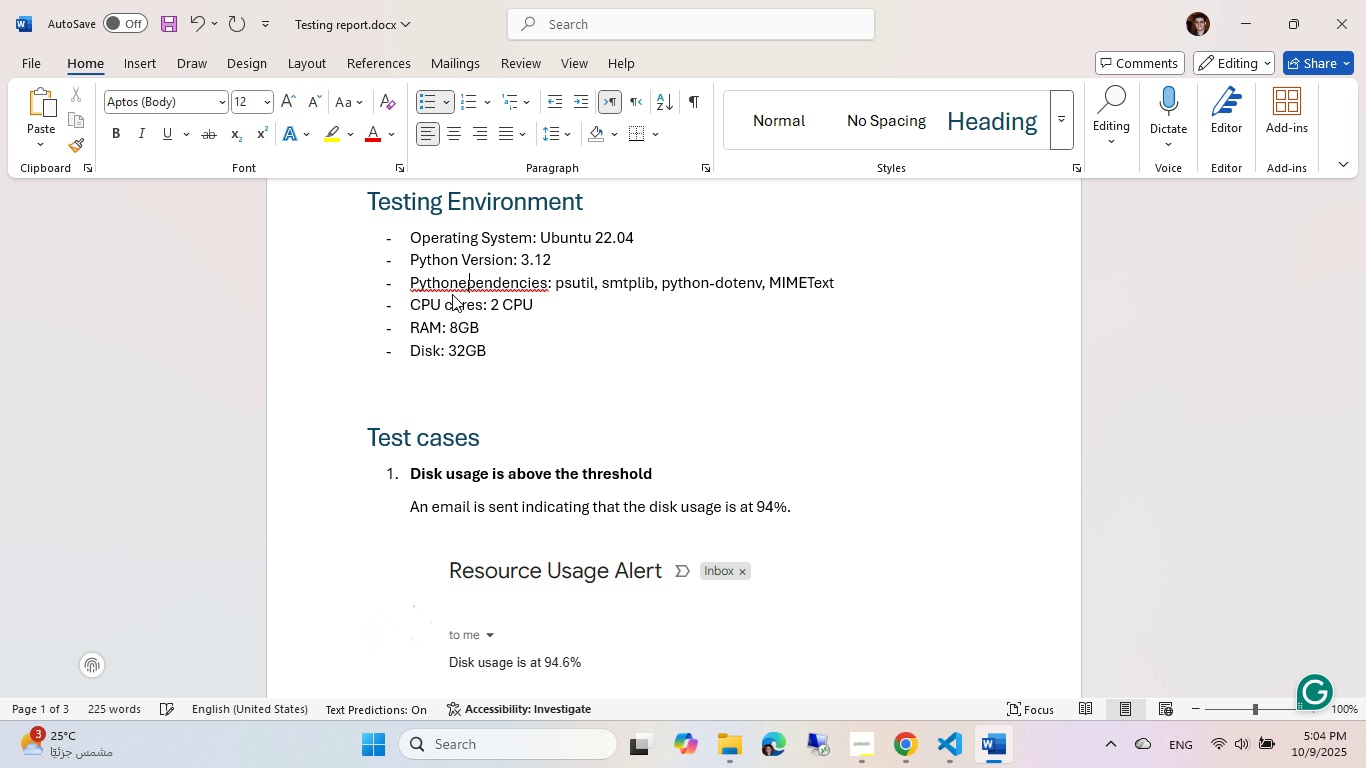 
key(Backspace)
 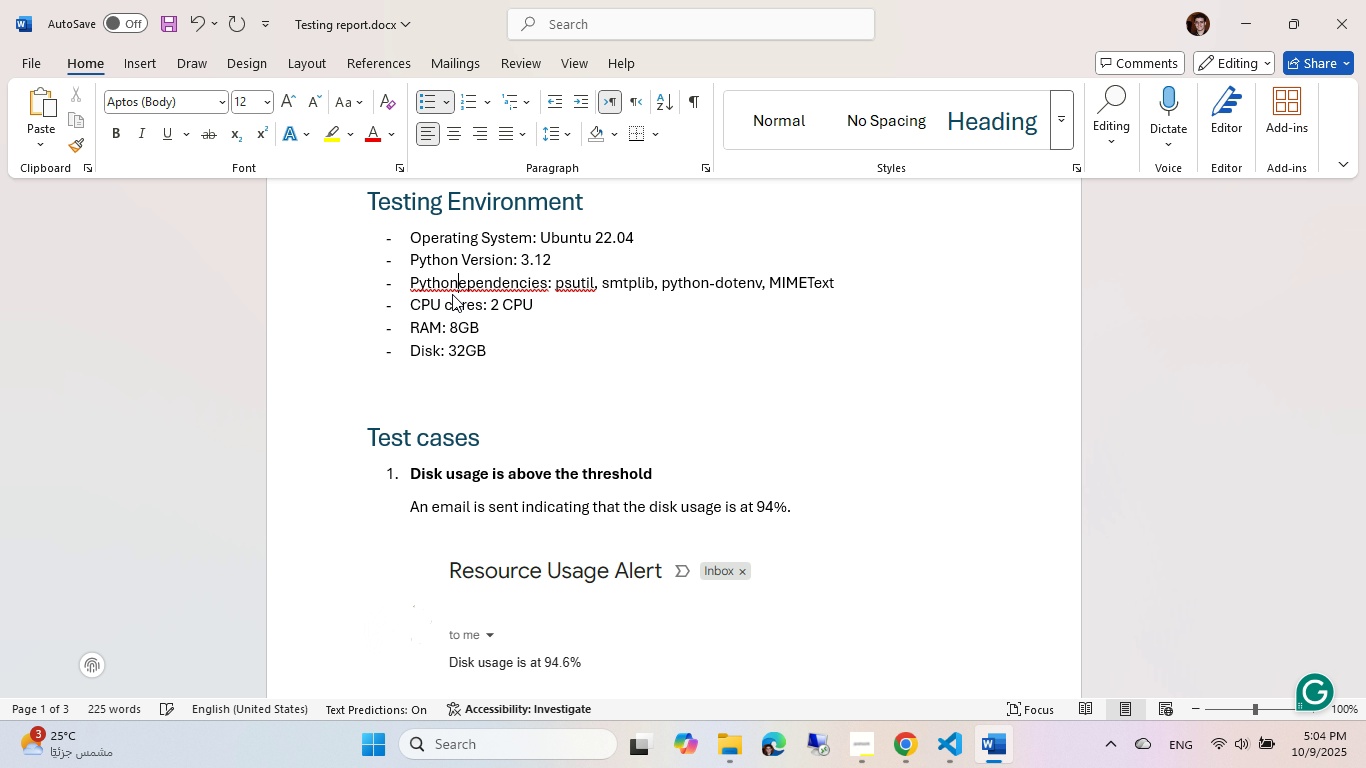 
key(Space)
 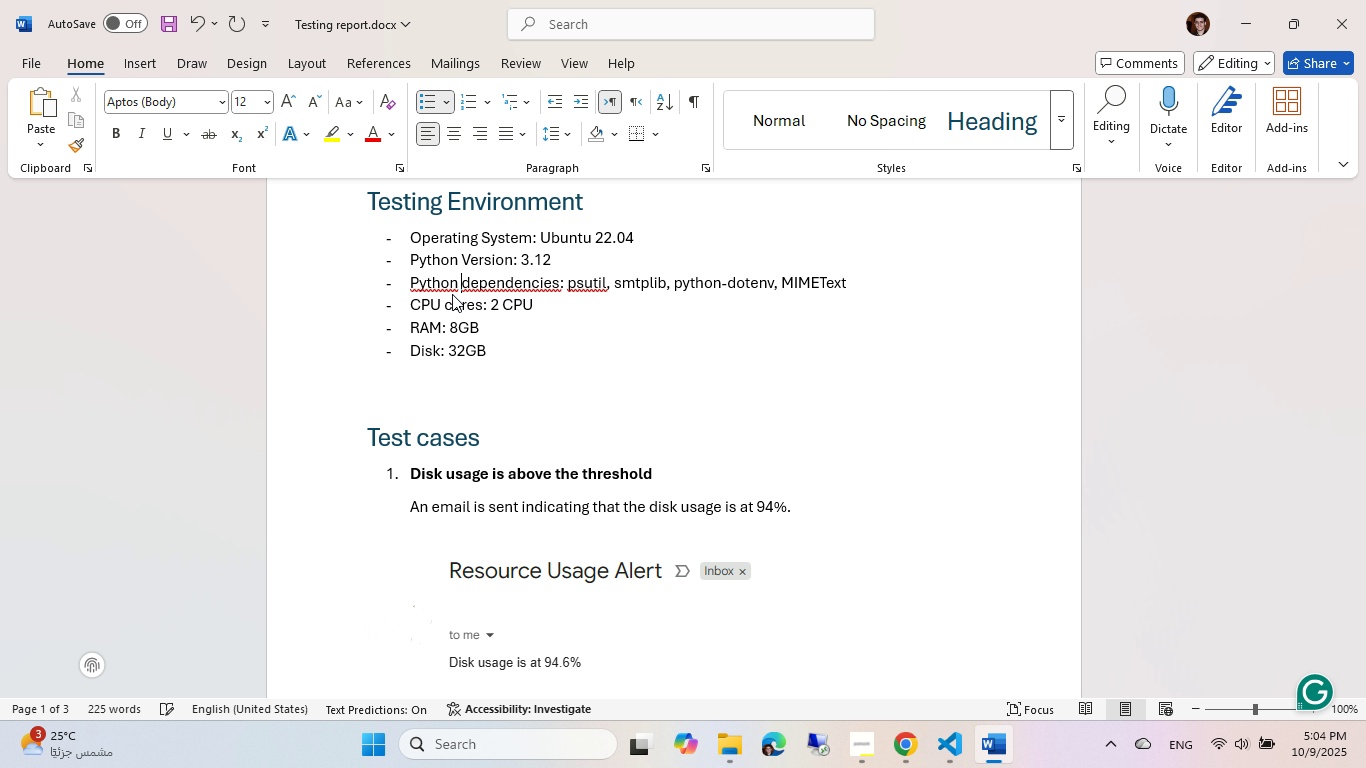 
key(D)
 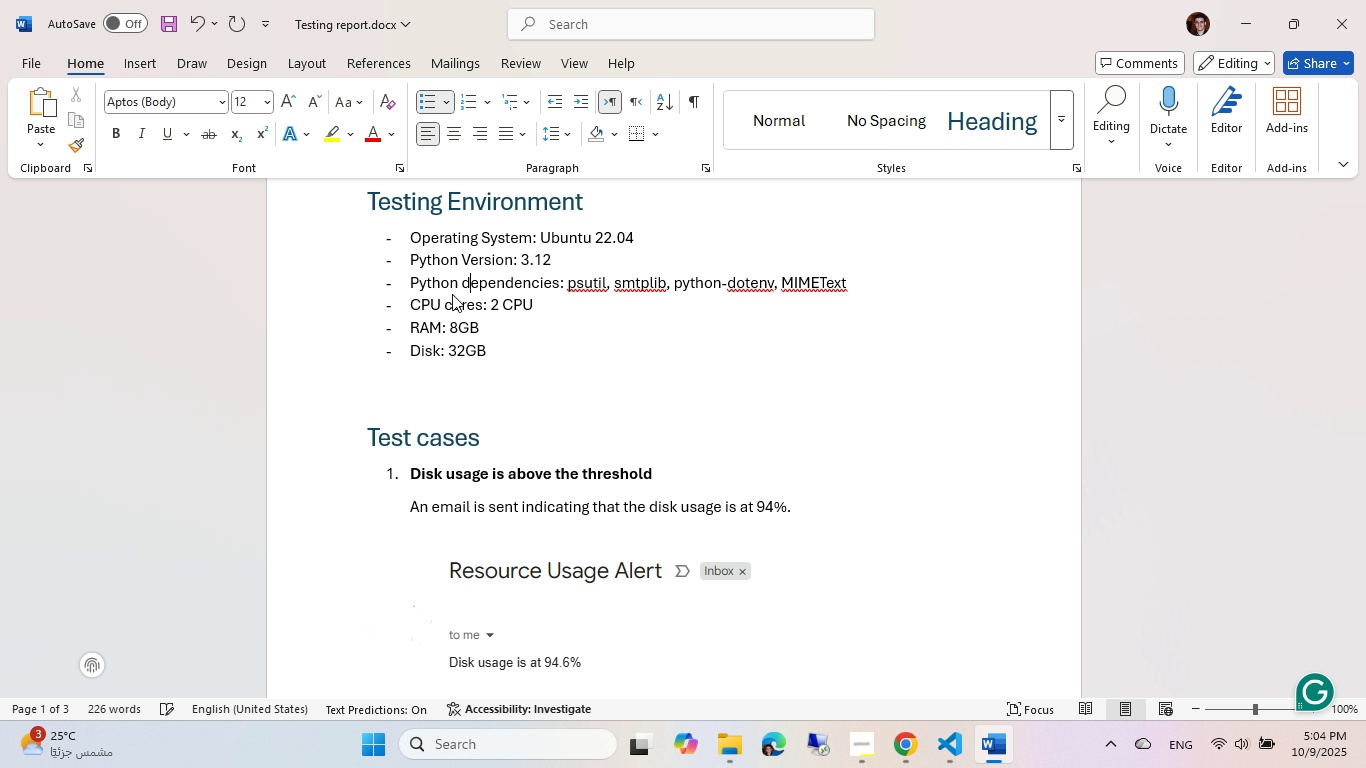 
key(Control+ControlLeft)
 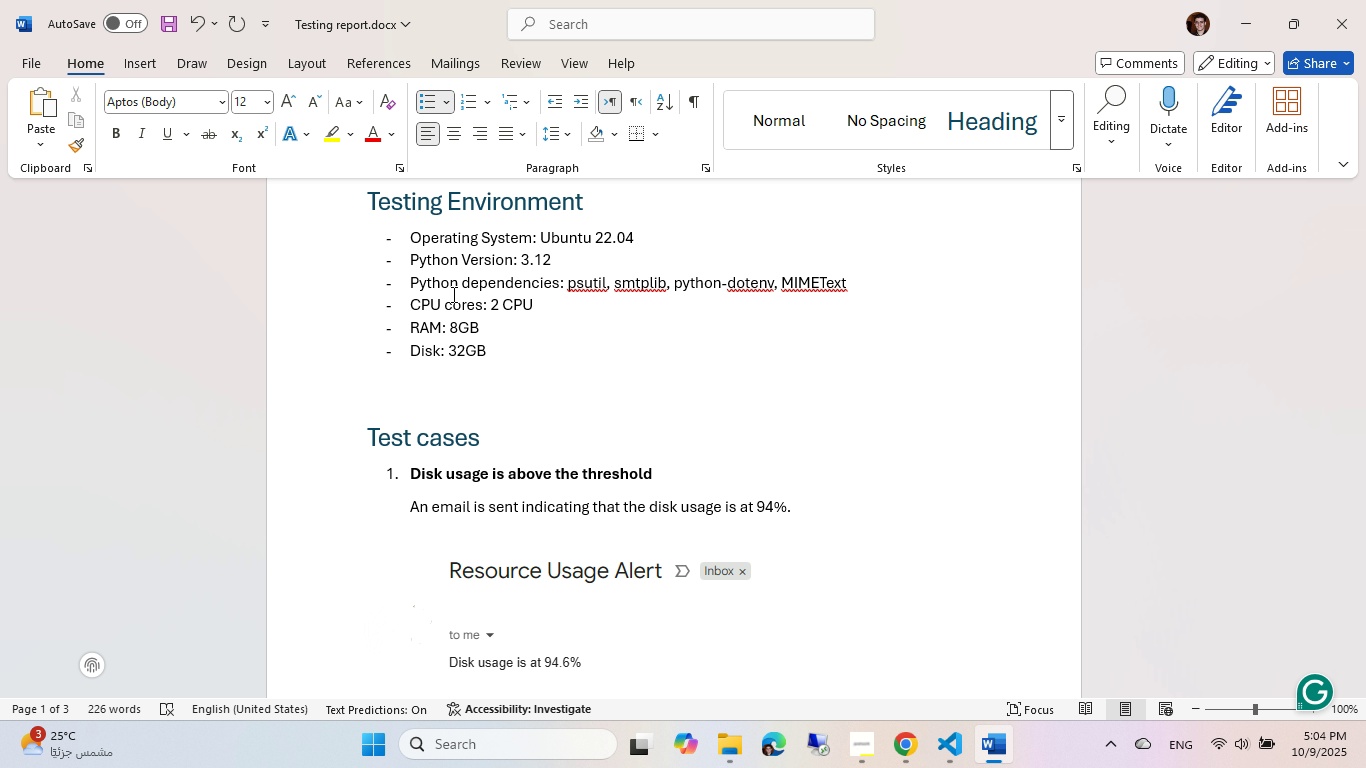 
key(Control+S)
 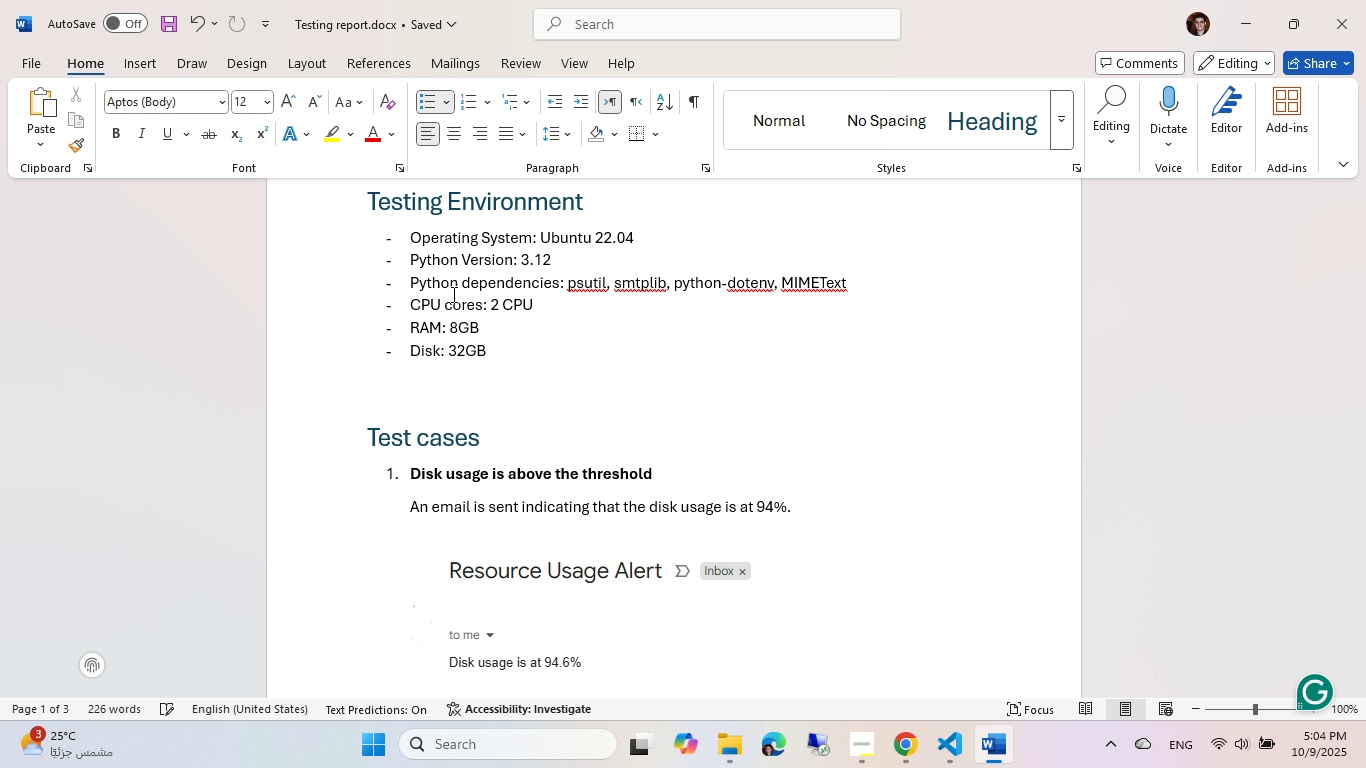 
scroll: coordinate [452, 294], scroll_direction: up, amount: 5.0
 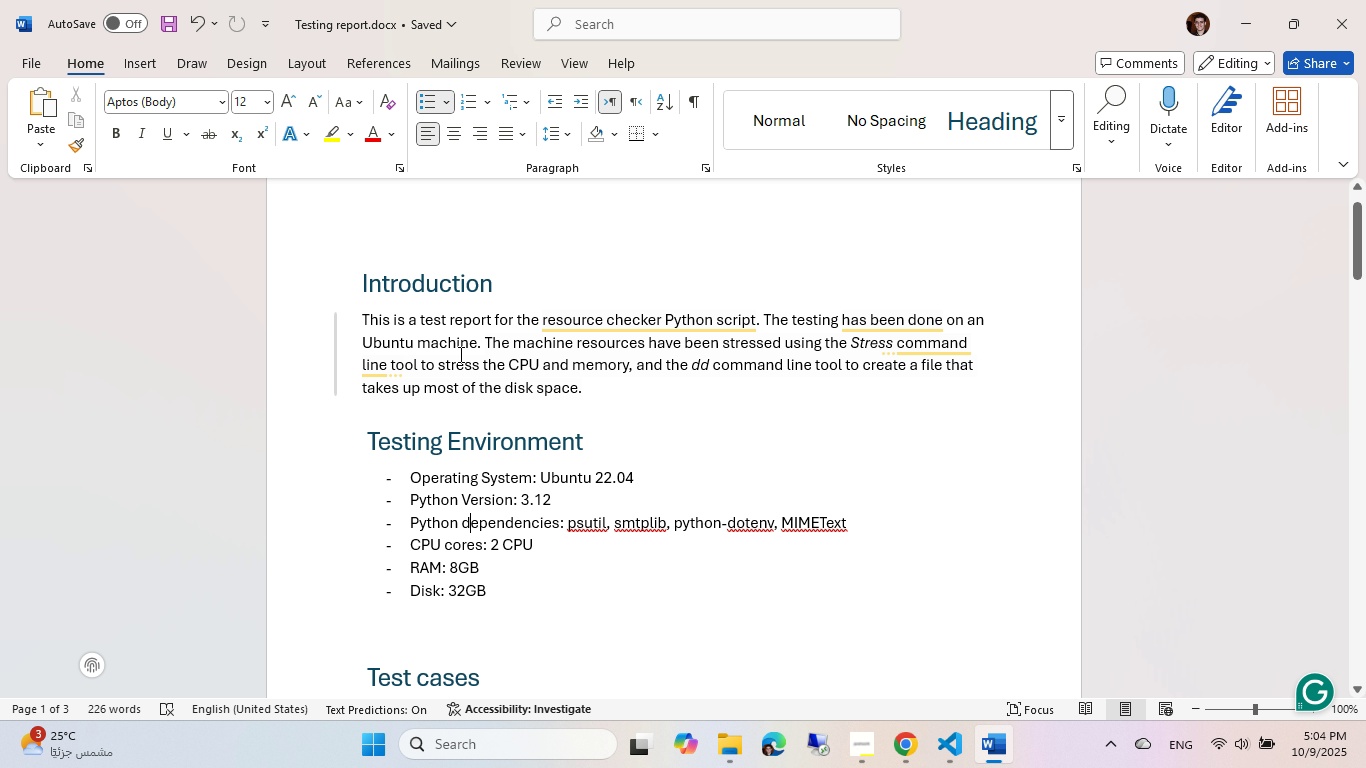 
left_click([459, 354])
 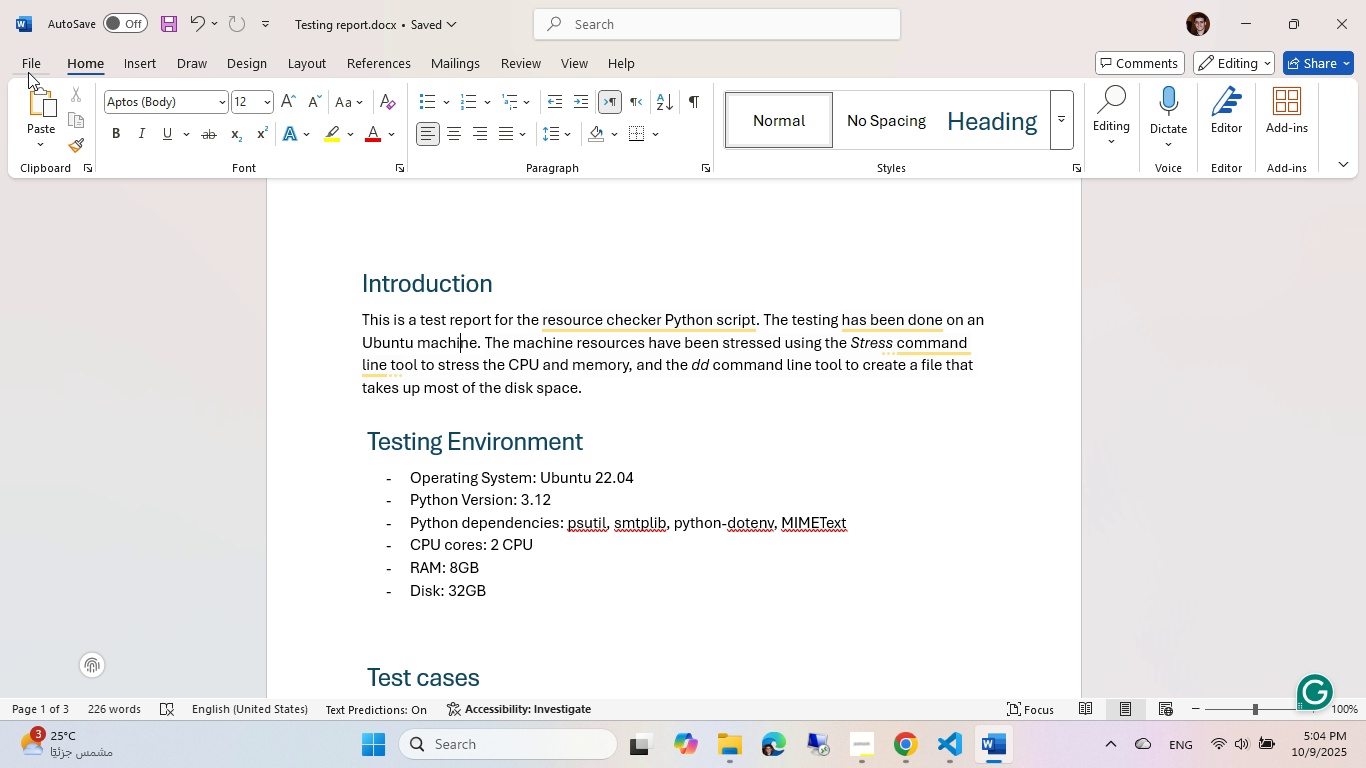 
left_click([26, 71])
 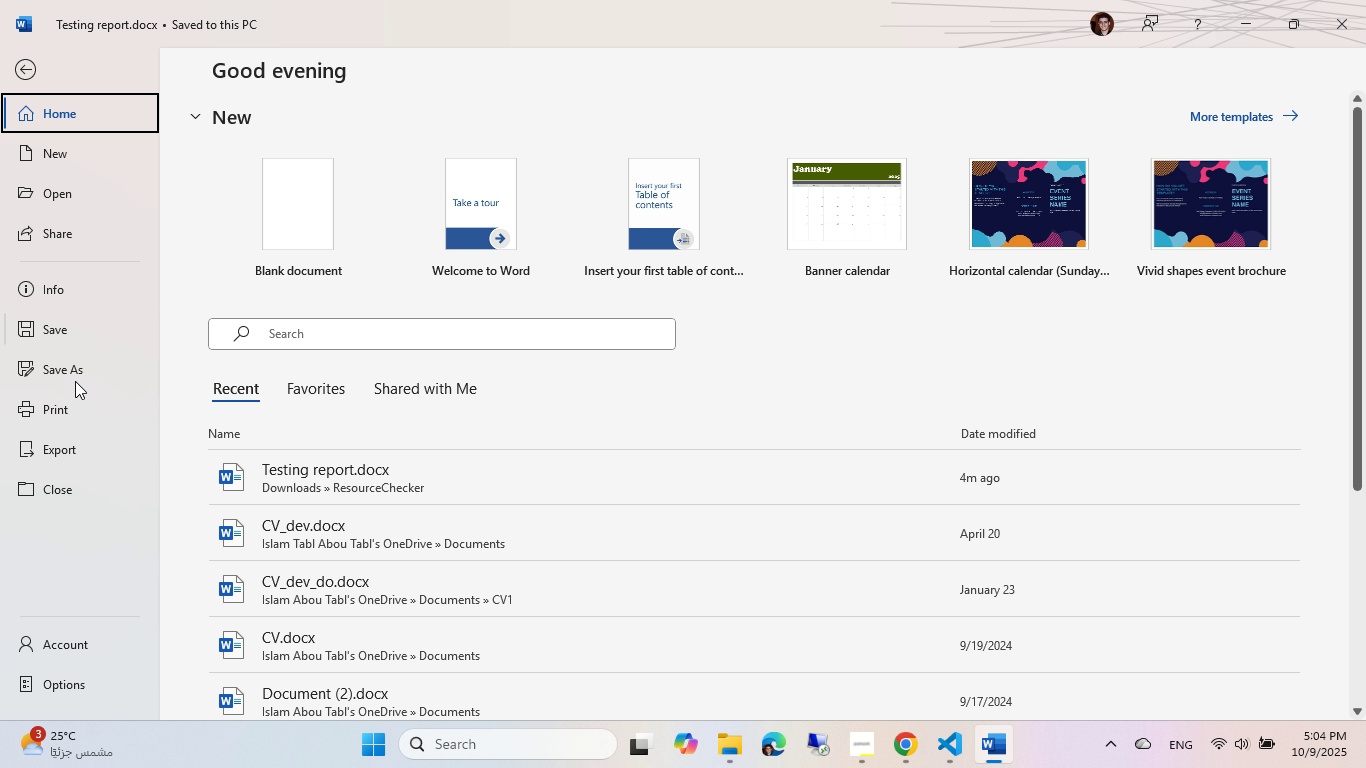 
left_click([70, 410])
 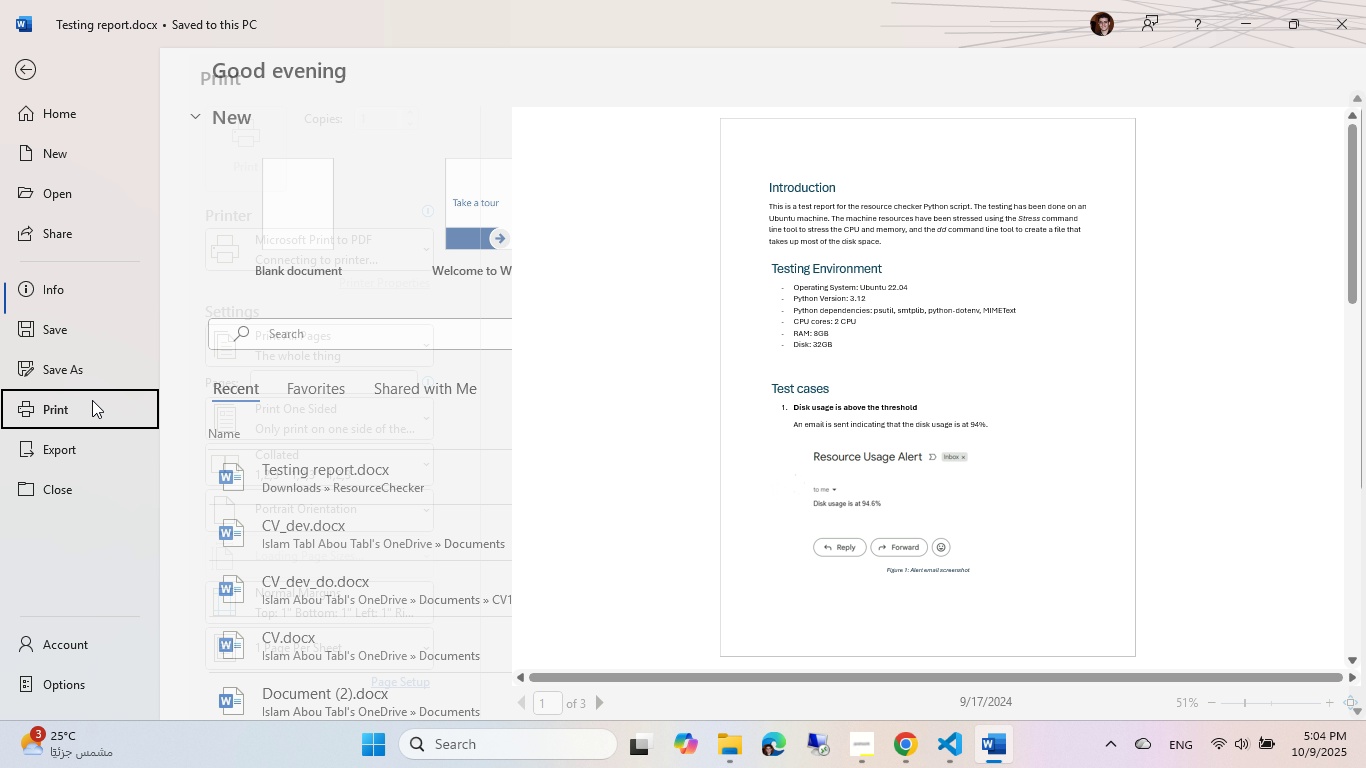 
left_click([65, 448])
 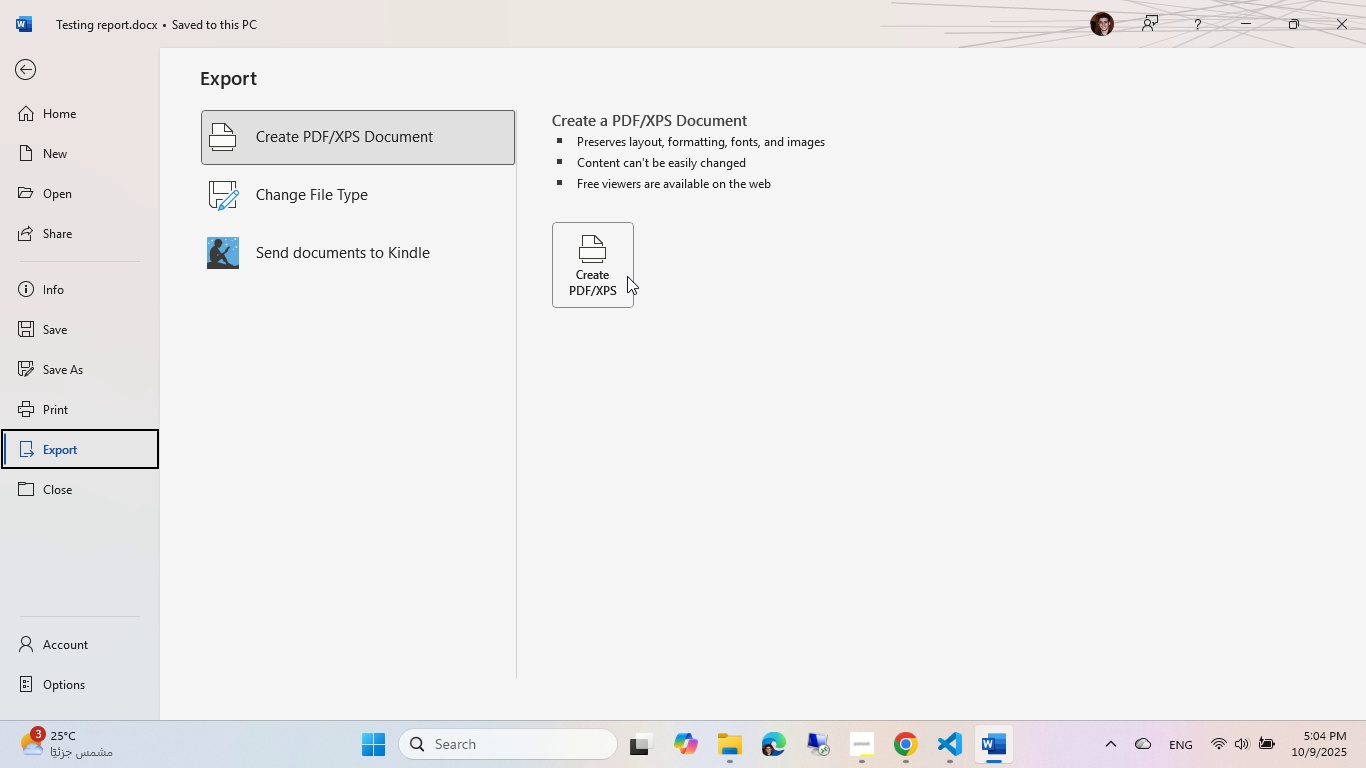 
left_click([611, 263])
 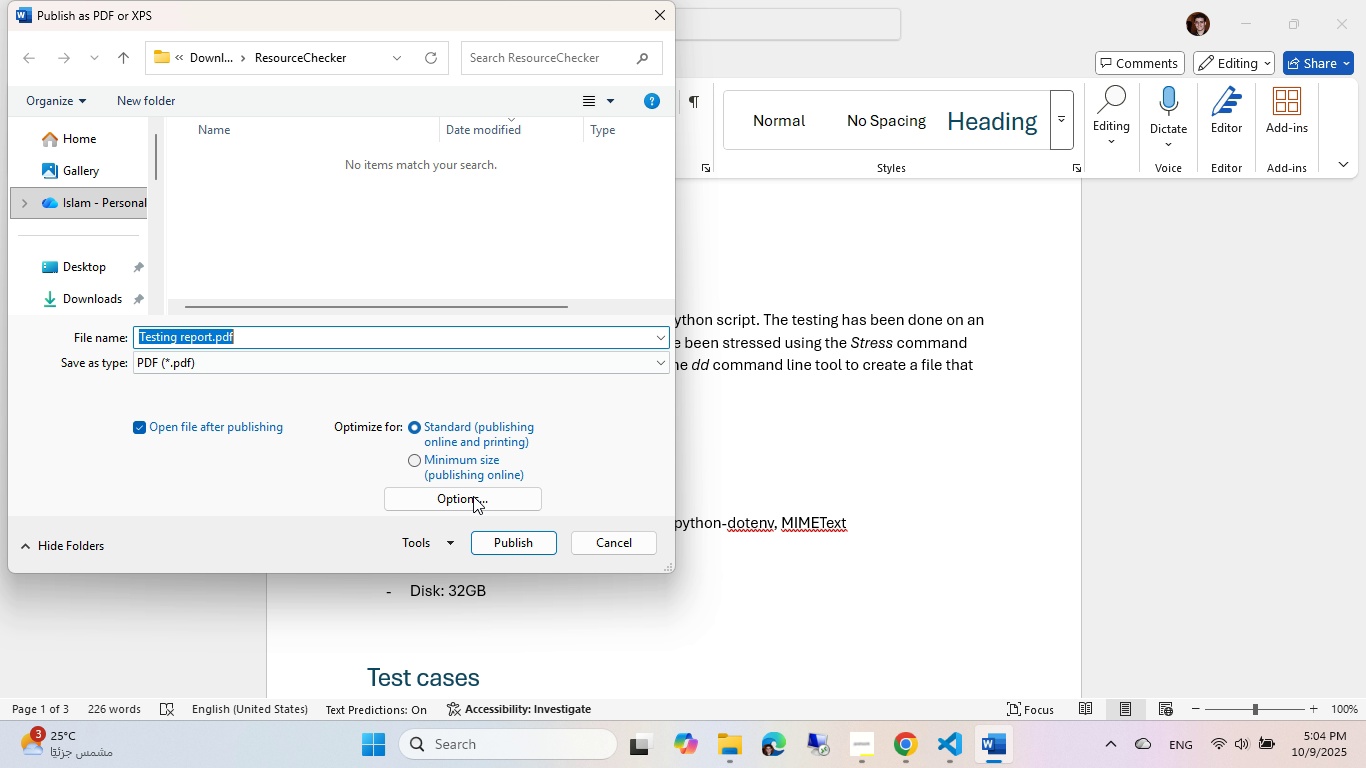 
left_click([507, 544])
 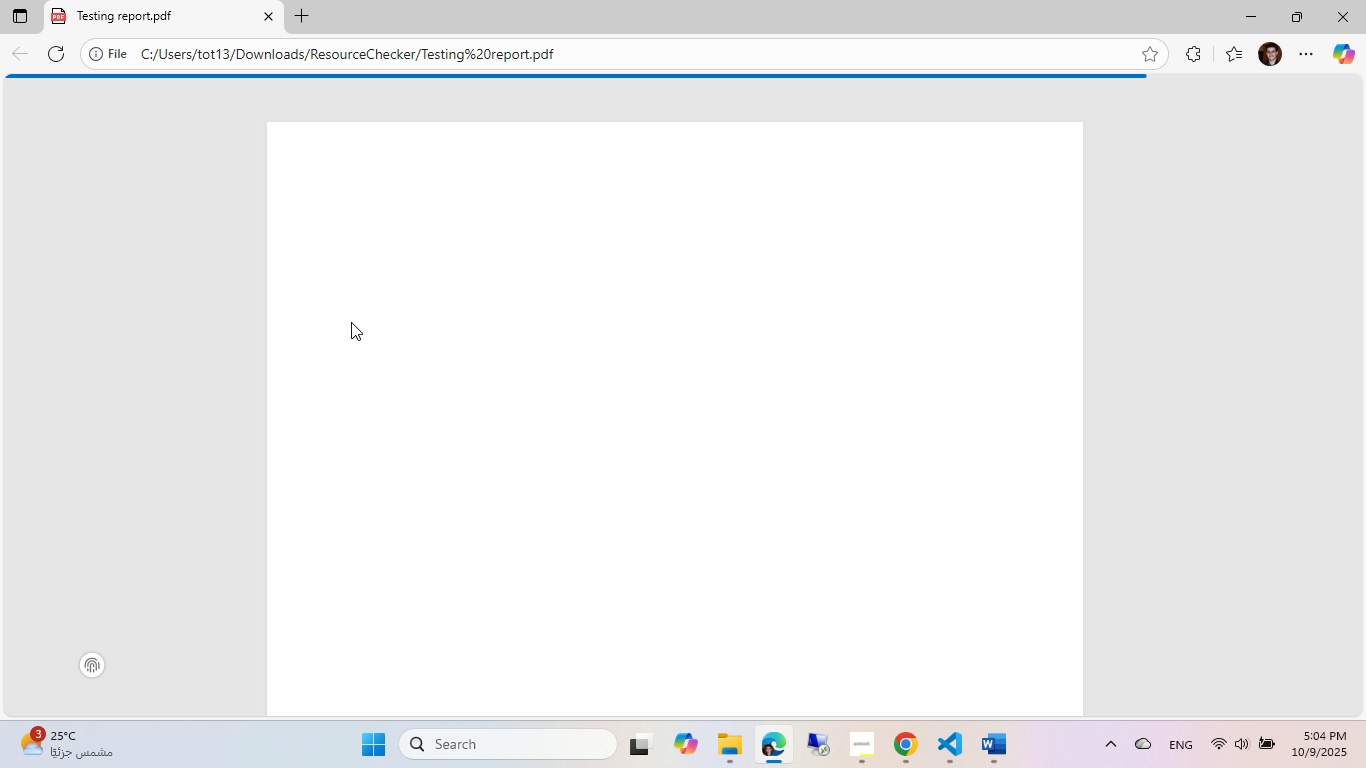 
wait(6.39)
 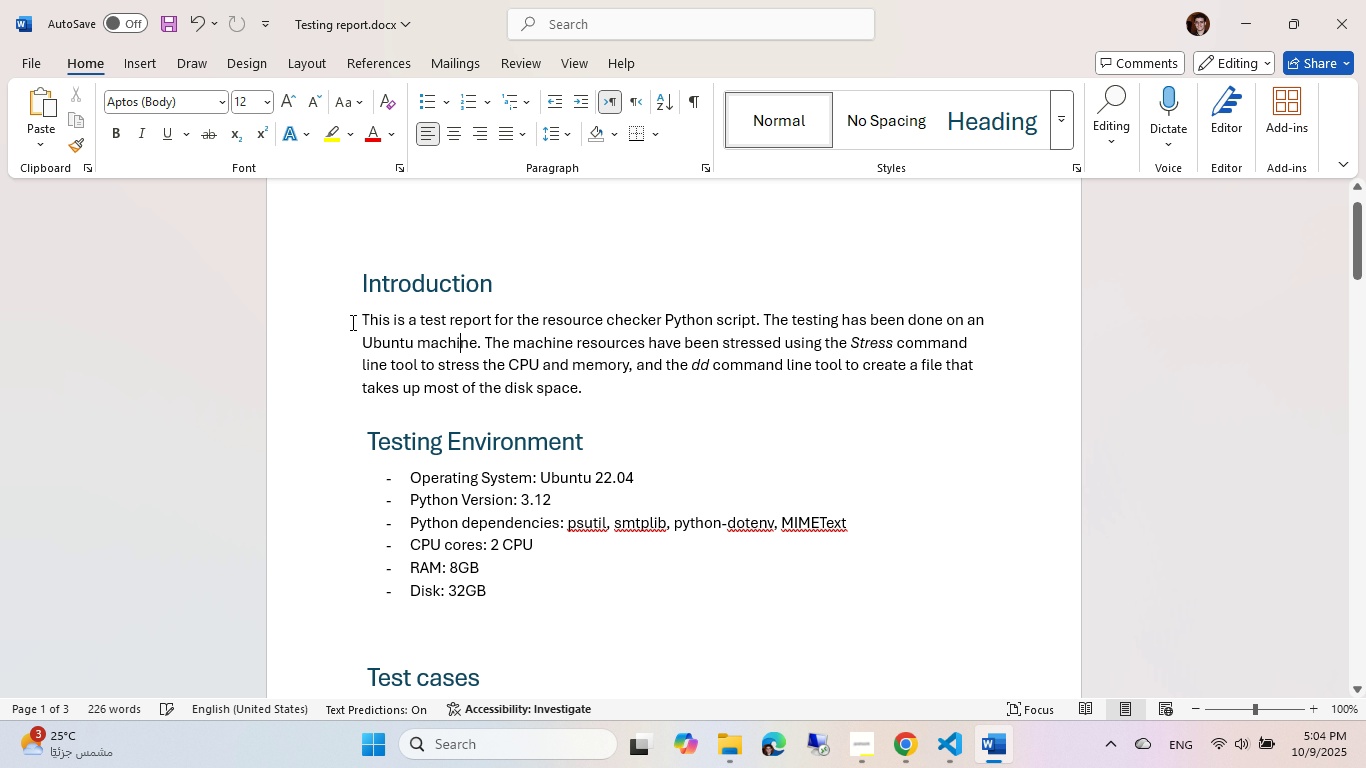 
scroll: coordinate [514, 296], scroll_direction: down, amount: 11.0
 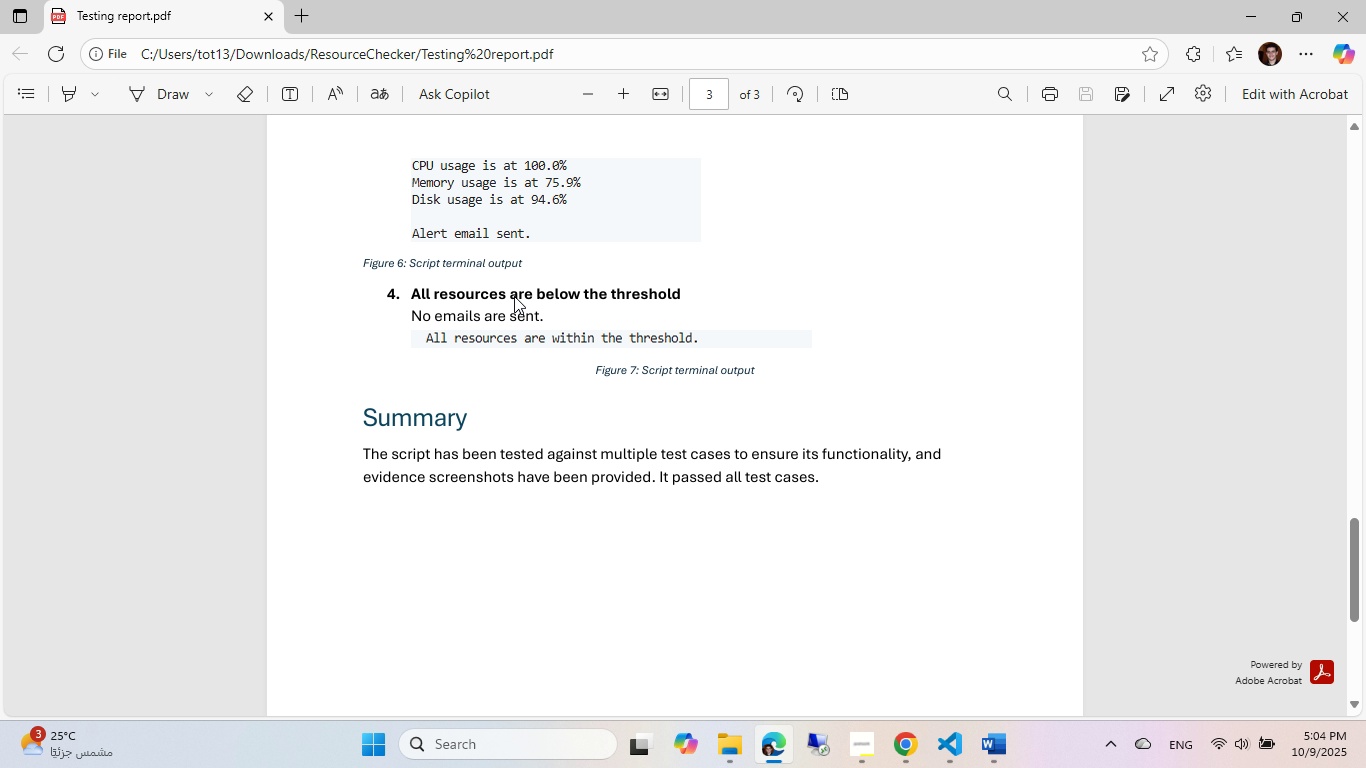 
scroll: coordinate [514, 296], scroll_direction: up, amount: 28.0
 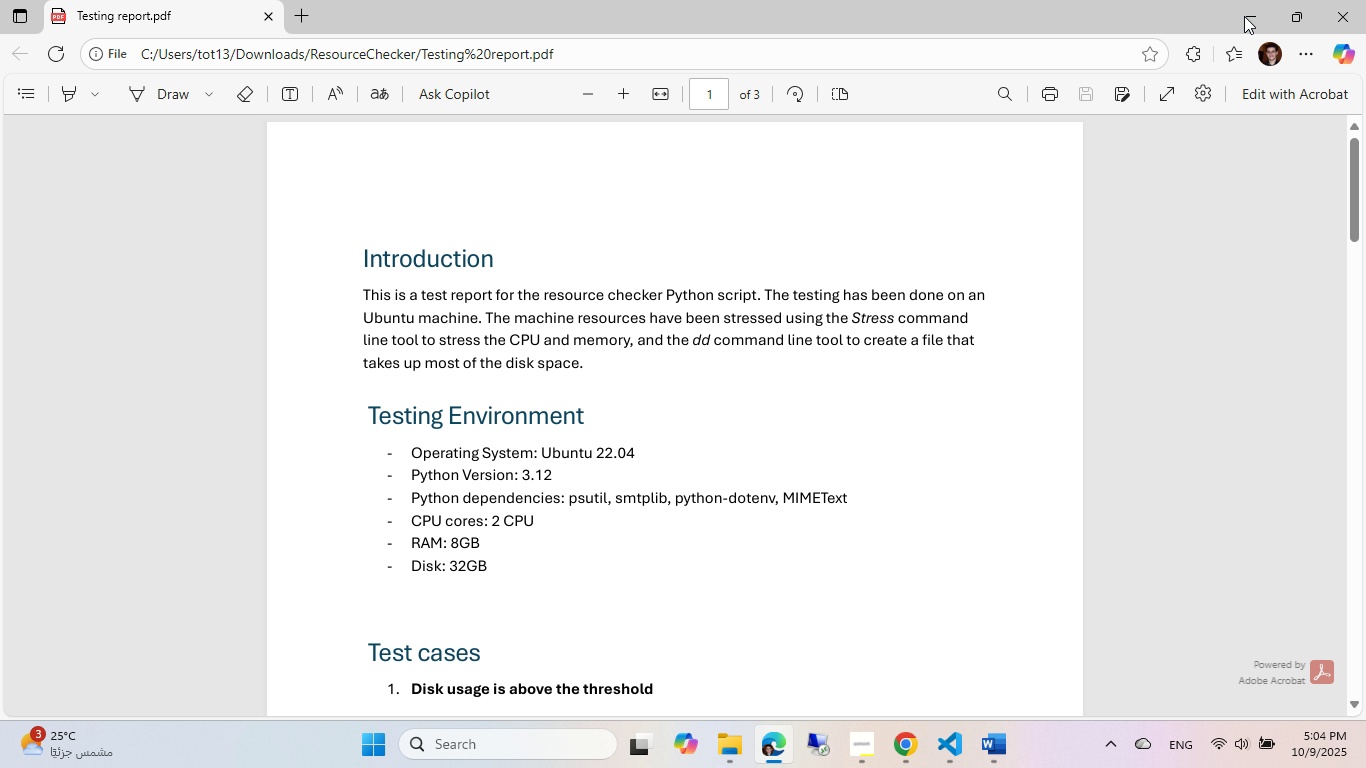 
left_click([1330, 16])
 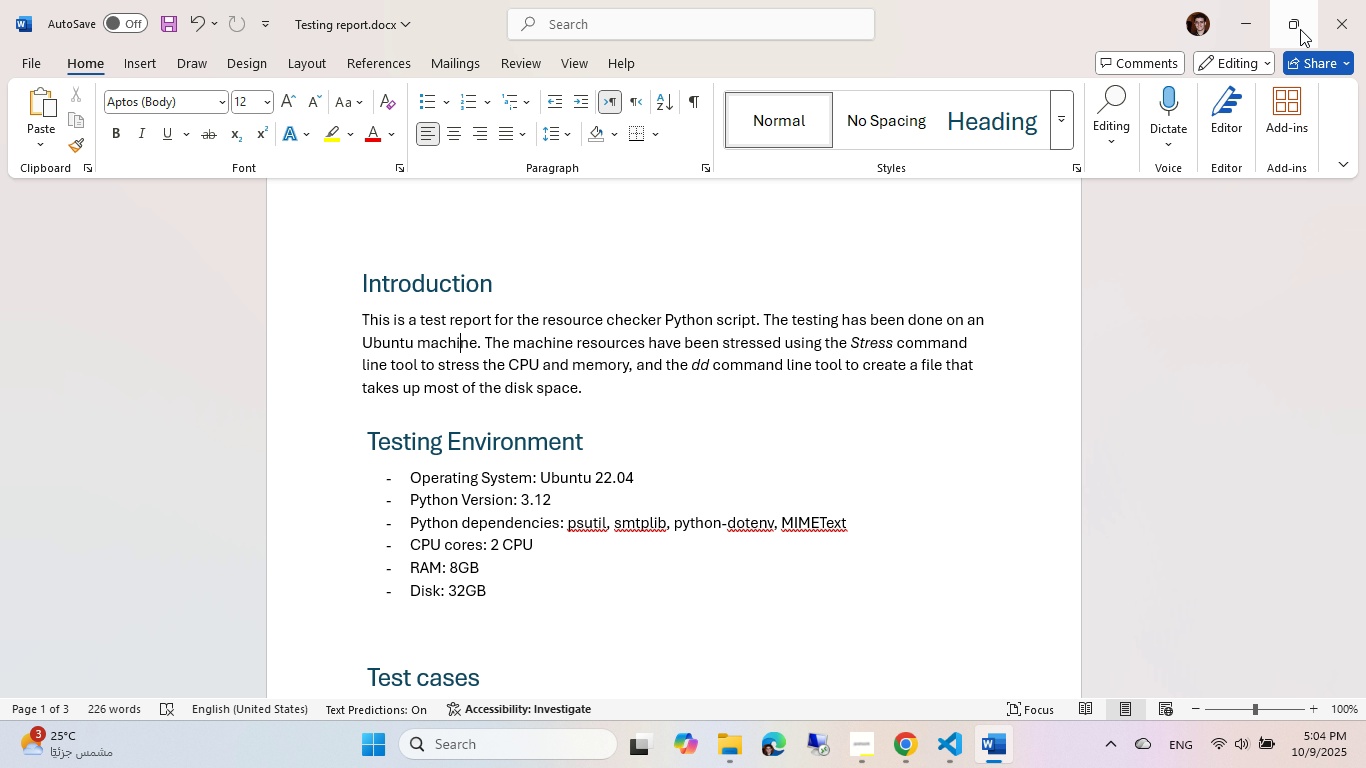 
left_click([1349, 23])
 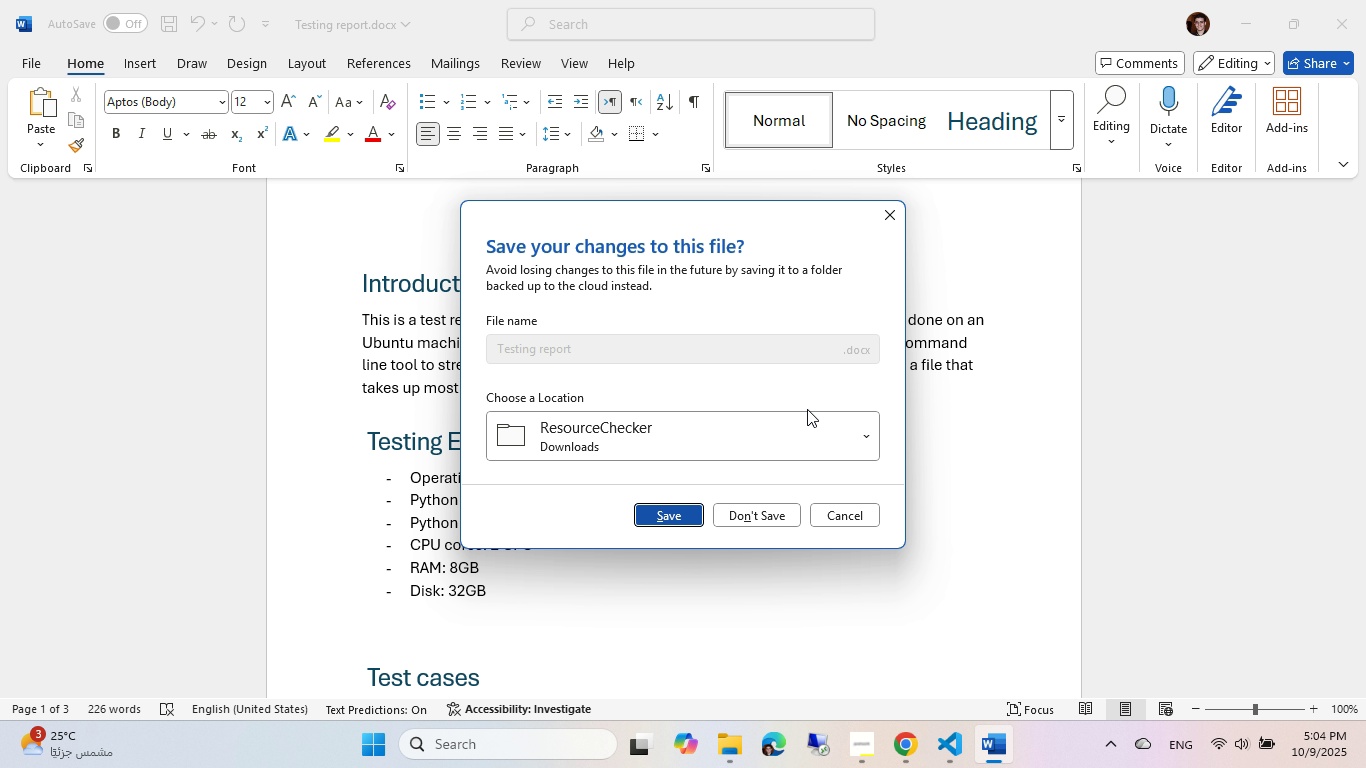 
mouse_move([697, 454])
 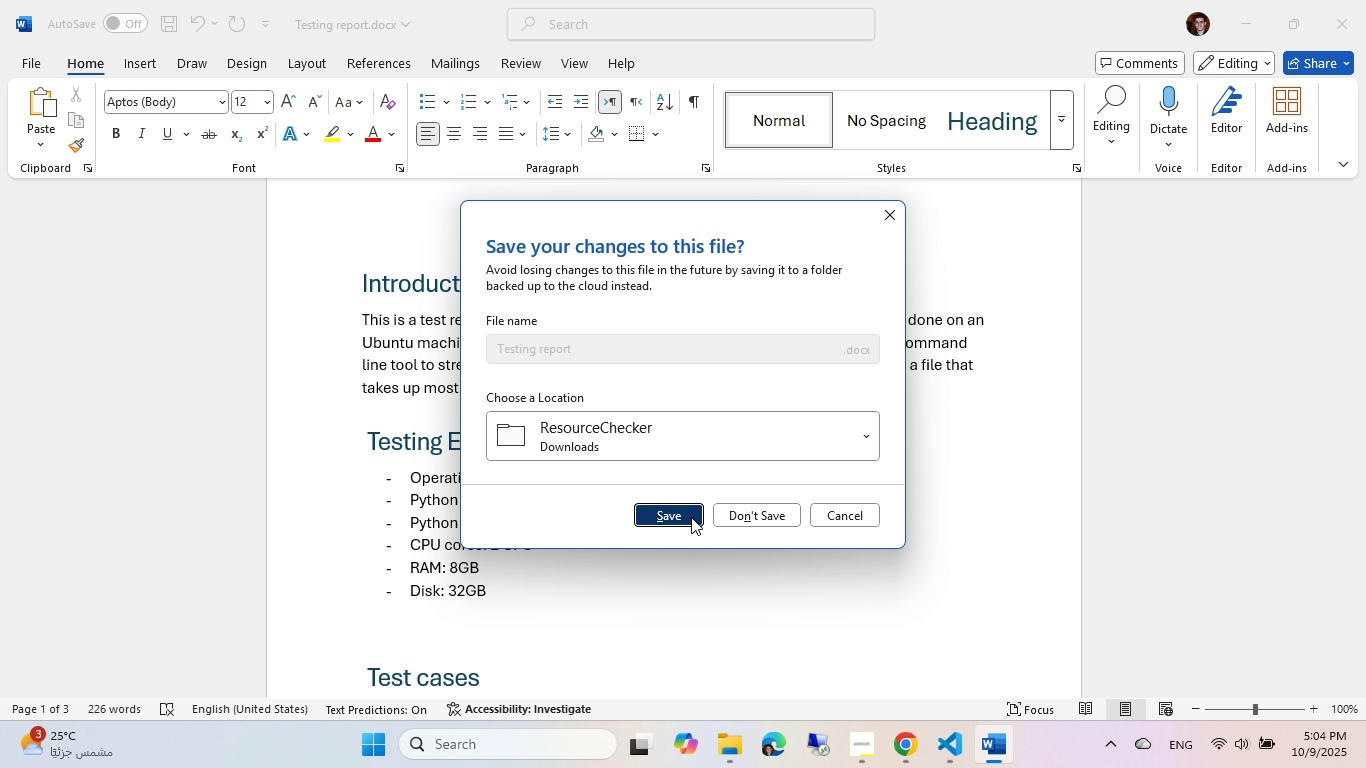 
left_click([691, 517])
 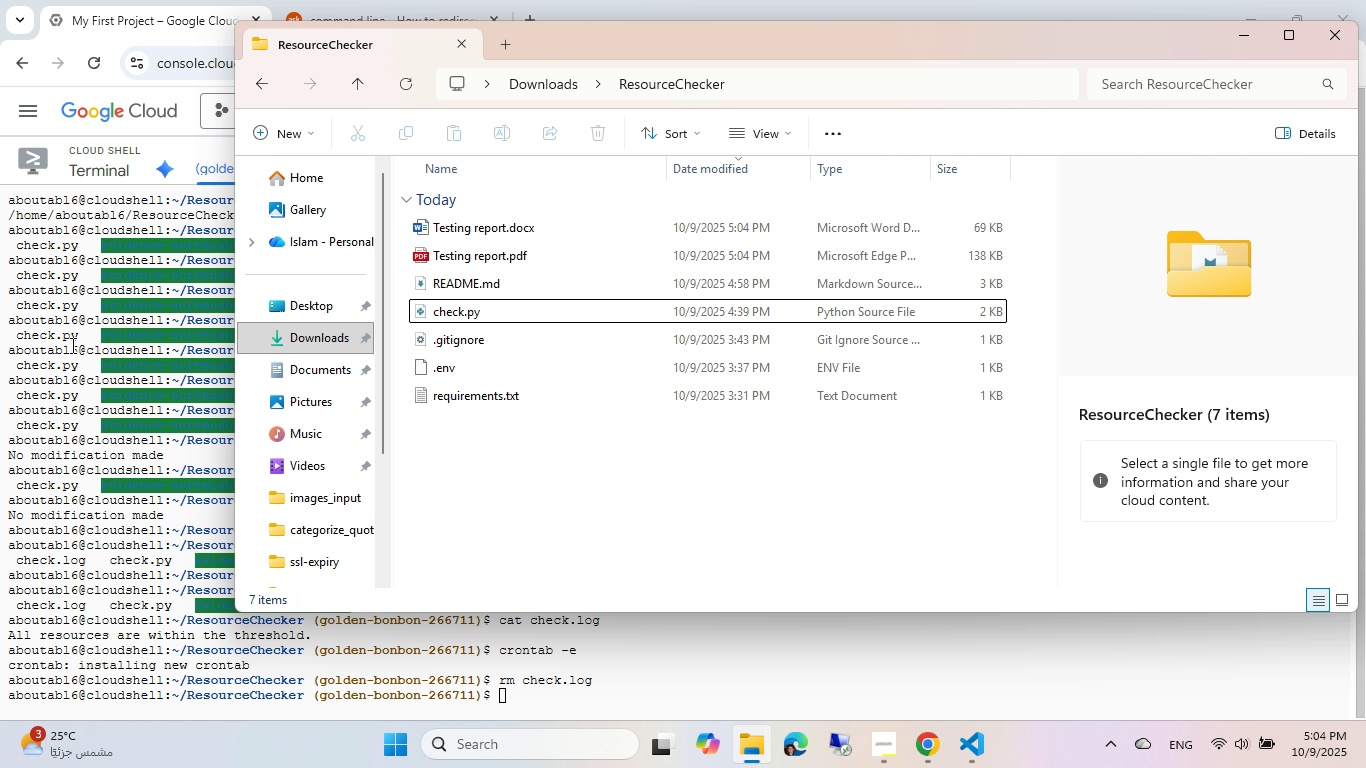 
wait(6.12)
 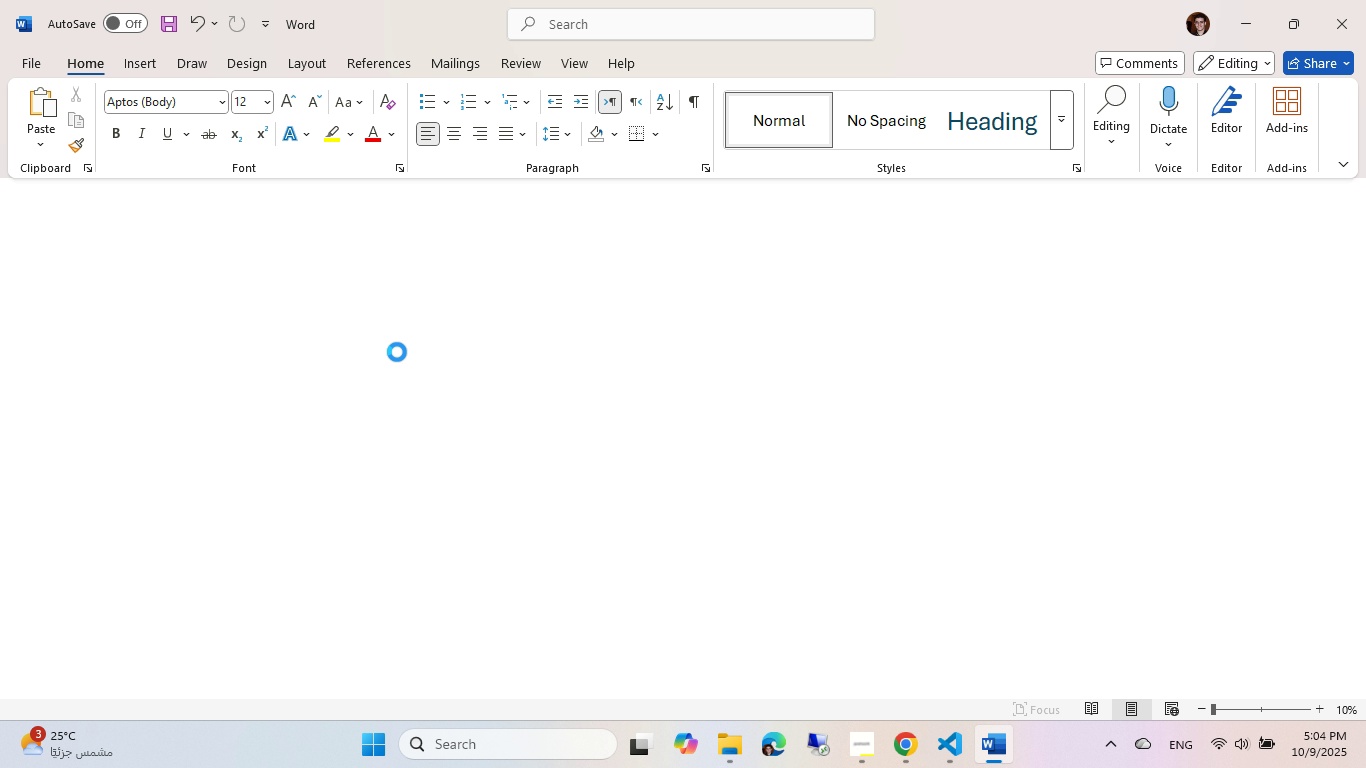 
type(cat log)
key(Tab)
type(.)
key(Tab)
type(t)
key(Tab)
key(Backspace)
key(Backspace)
key(Backspace)
key(Backspace)
key(Backspace)
type(che)
key(Tab)
type(ls)
 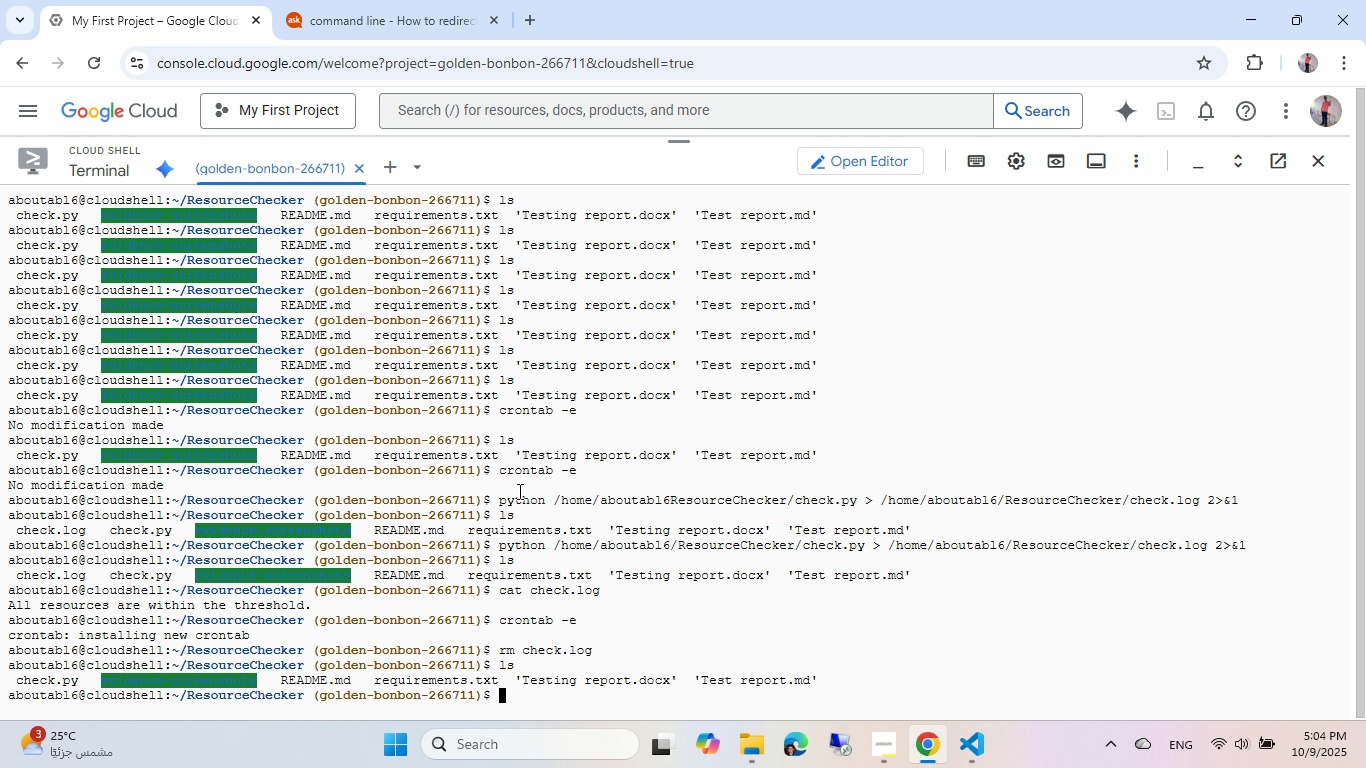 
key(Enter)
 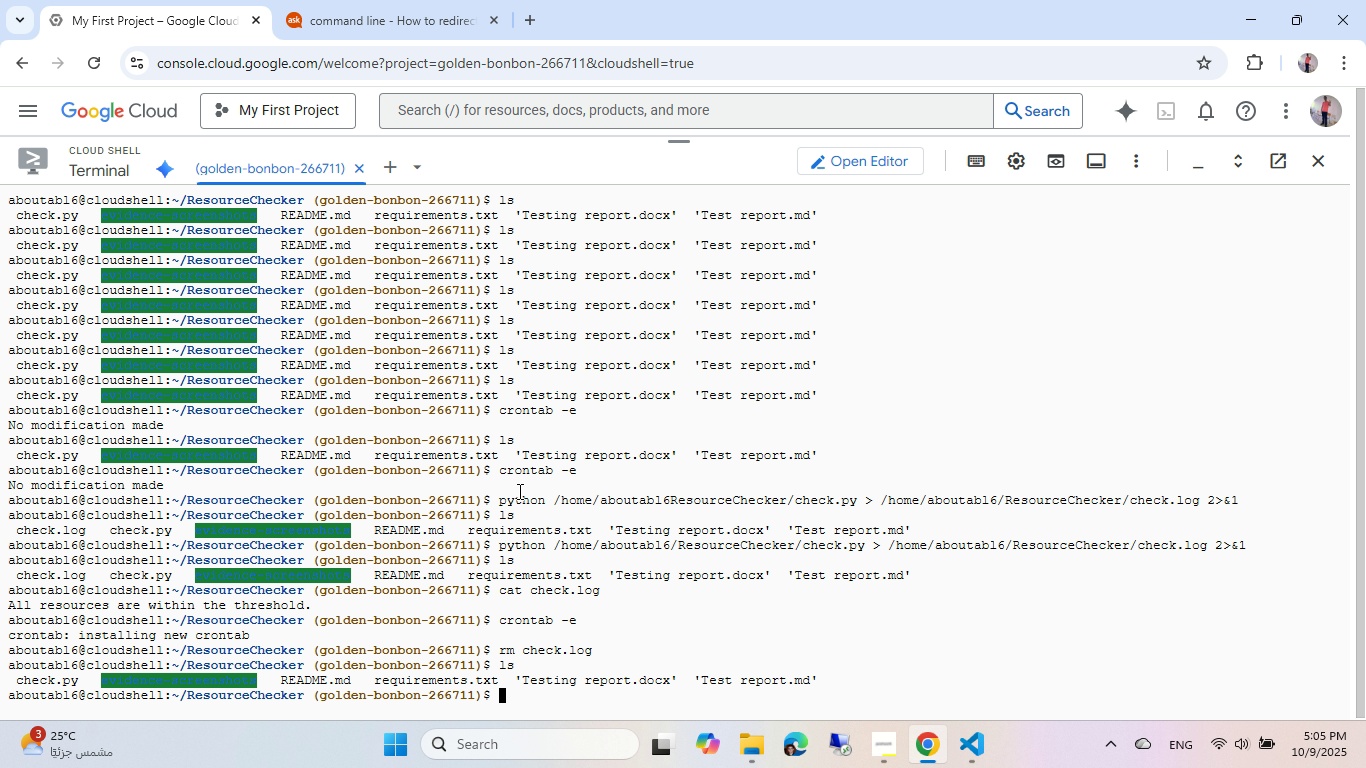 
wait(5.72)
 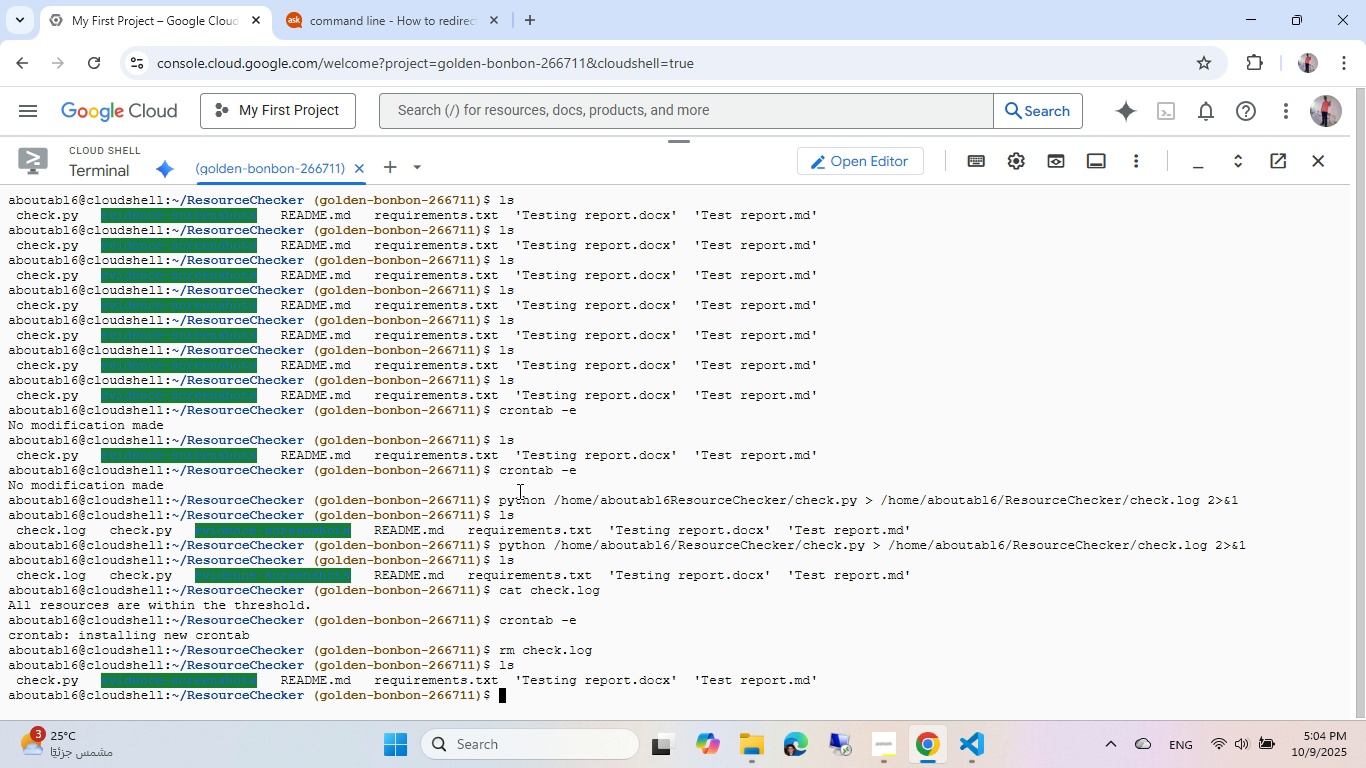 
key(ArrowUp)
 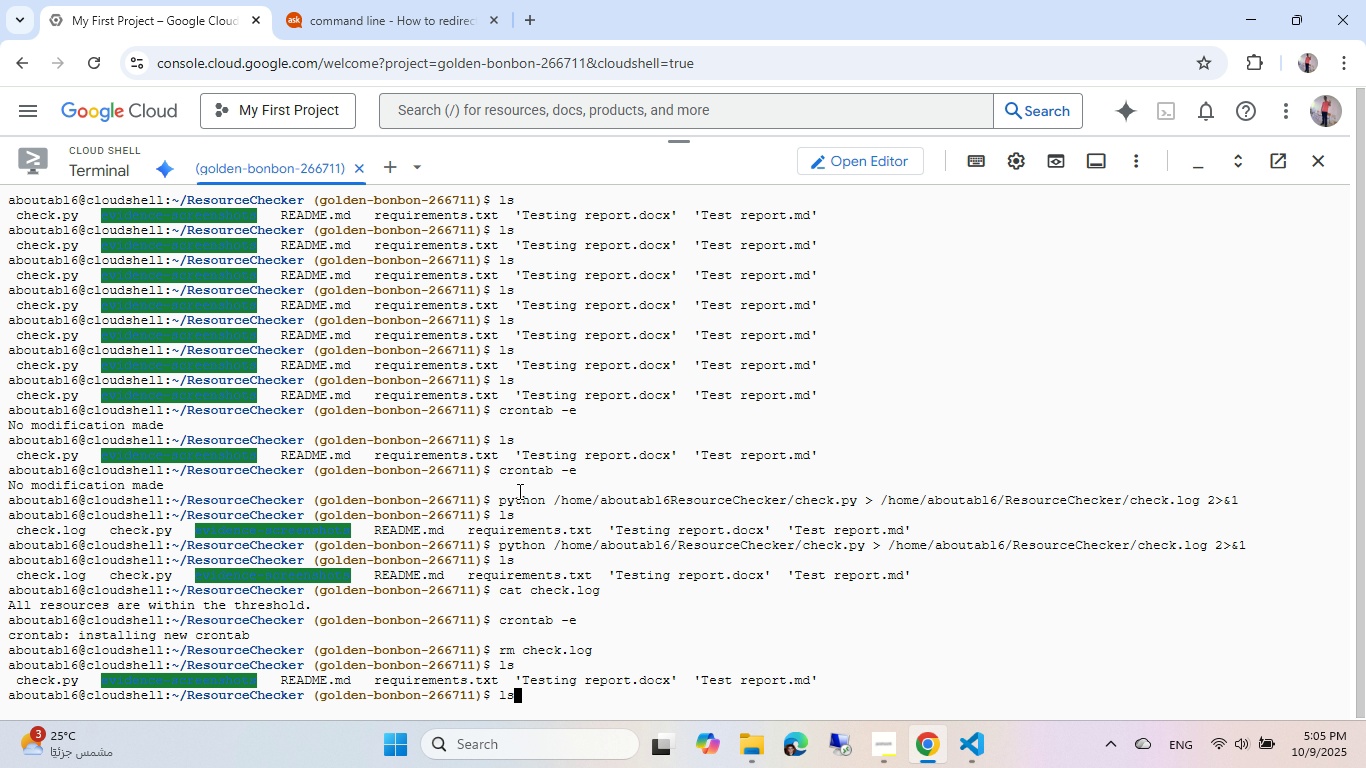 
key(ArrowUp)
 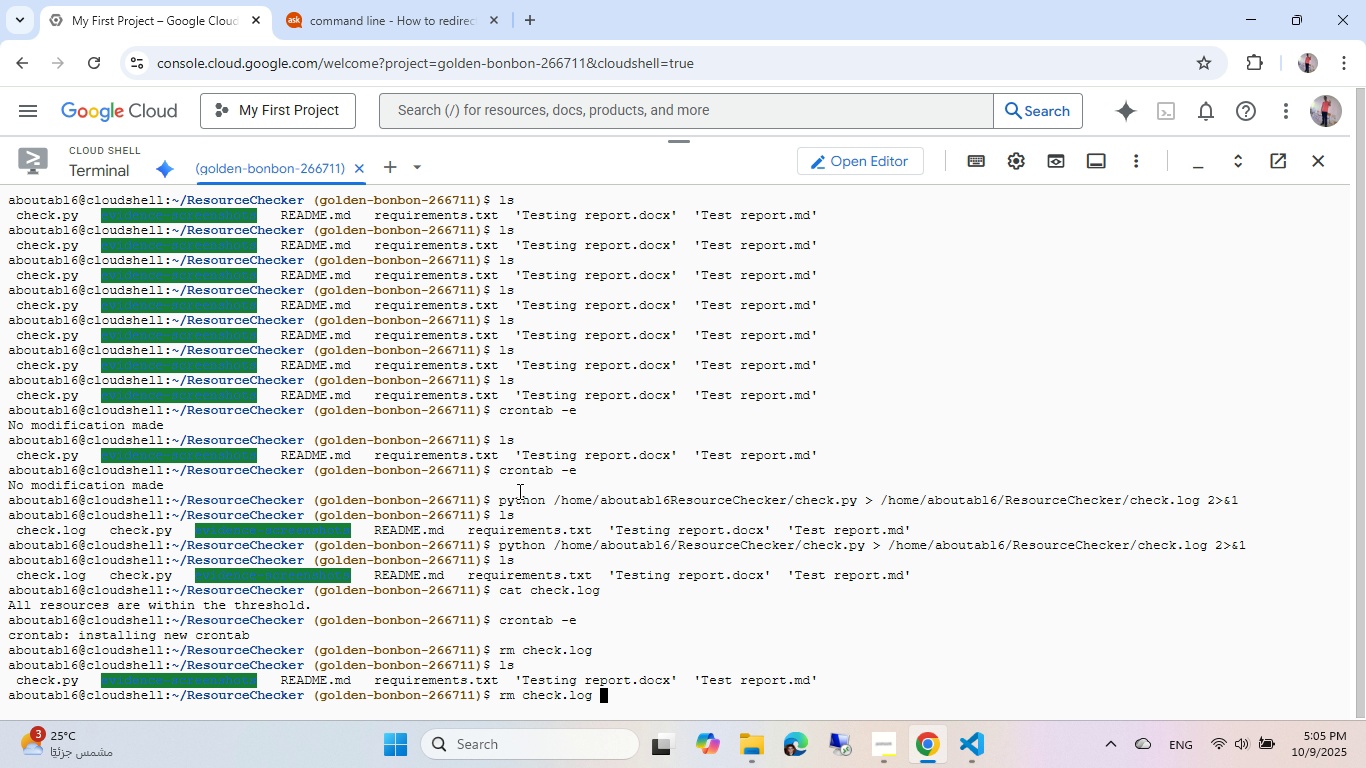 
key(ArrowUp)
 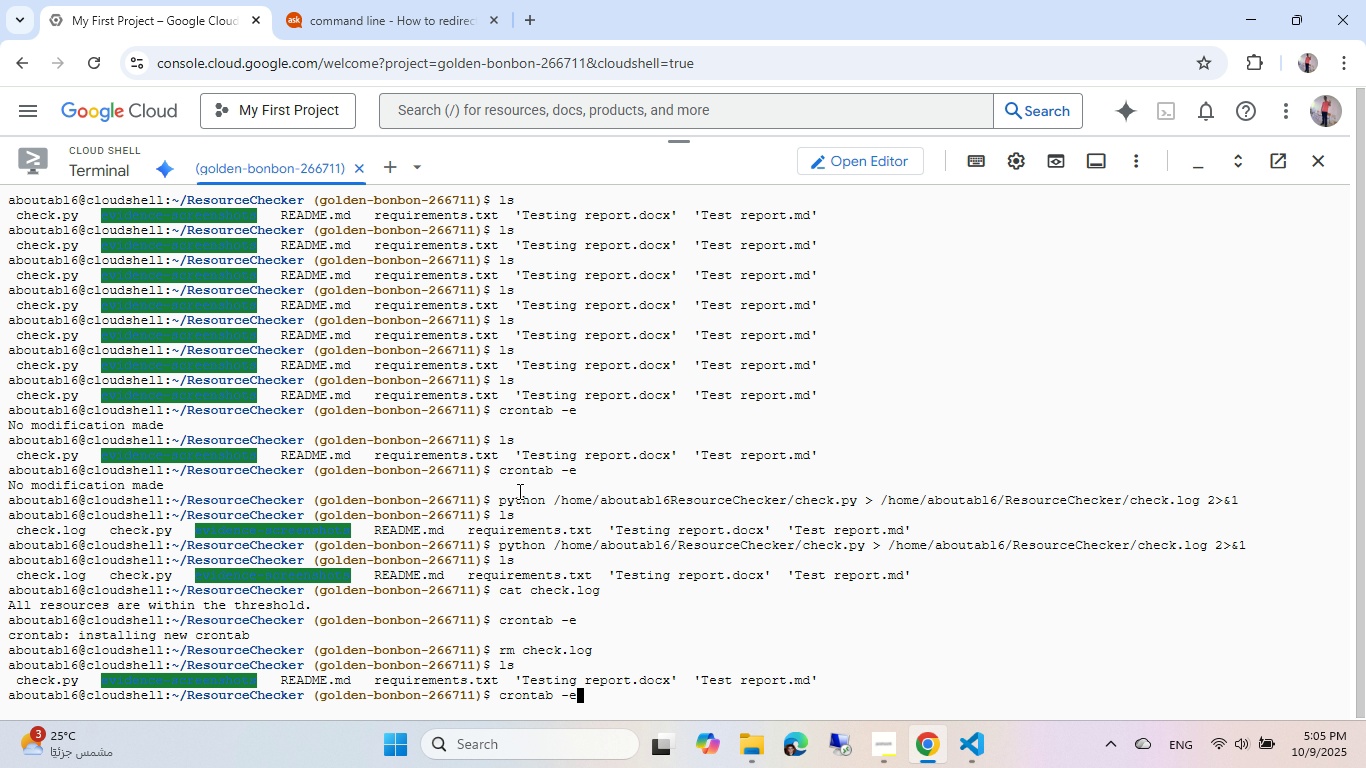 
key(ArrowUp)
 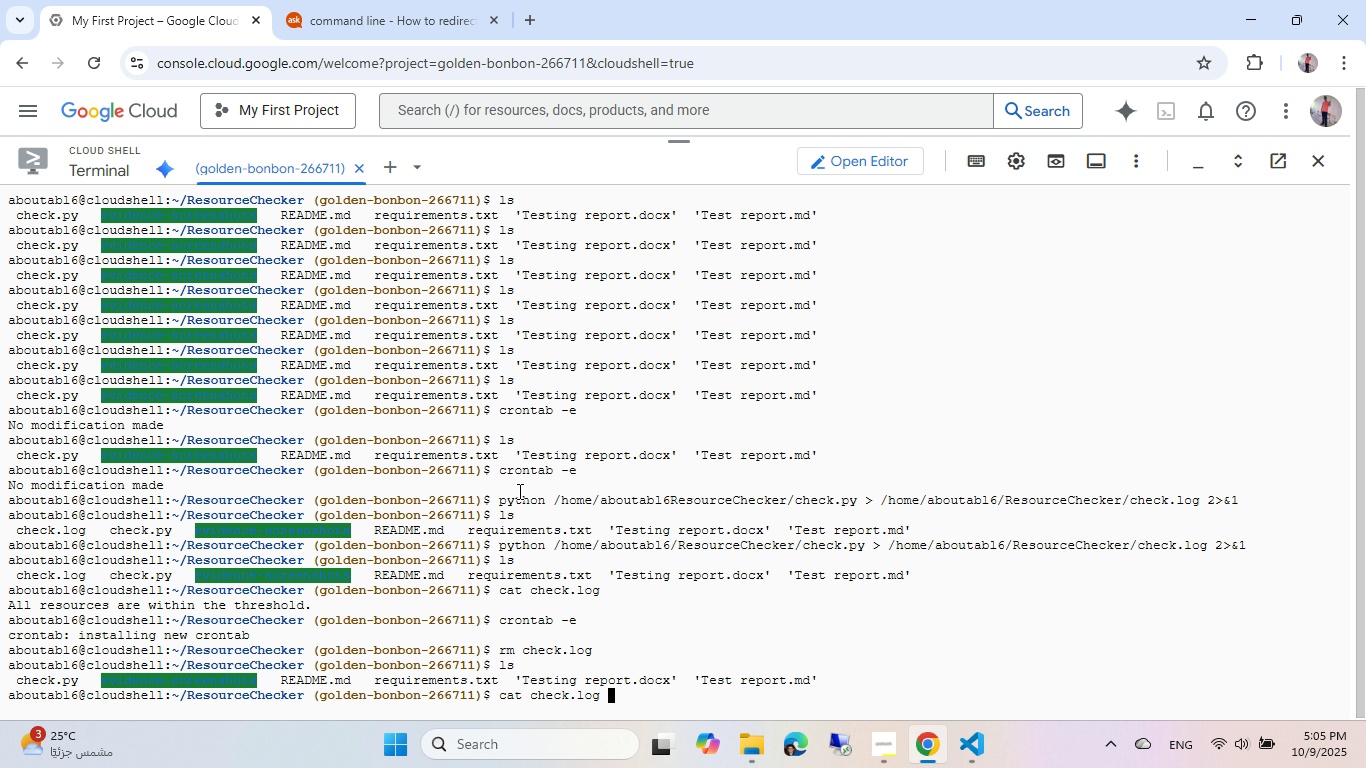 
key(ArrowUp)
 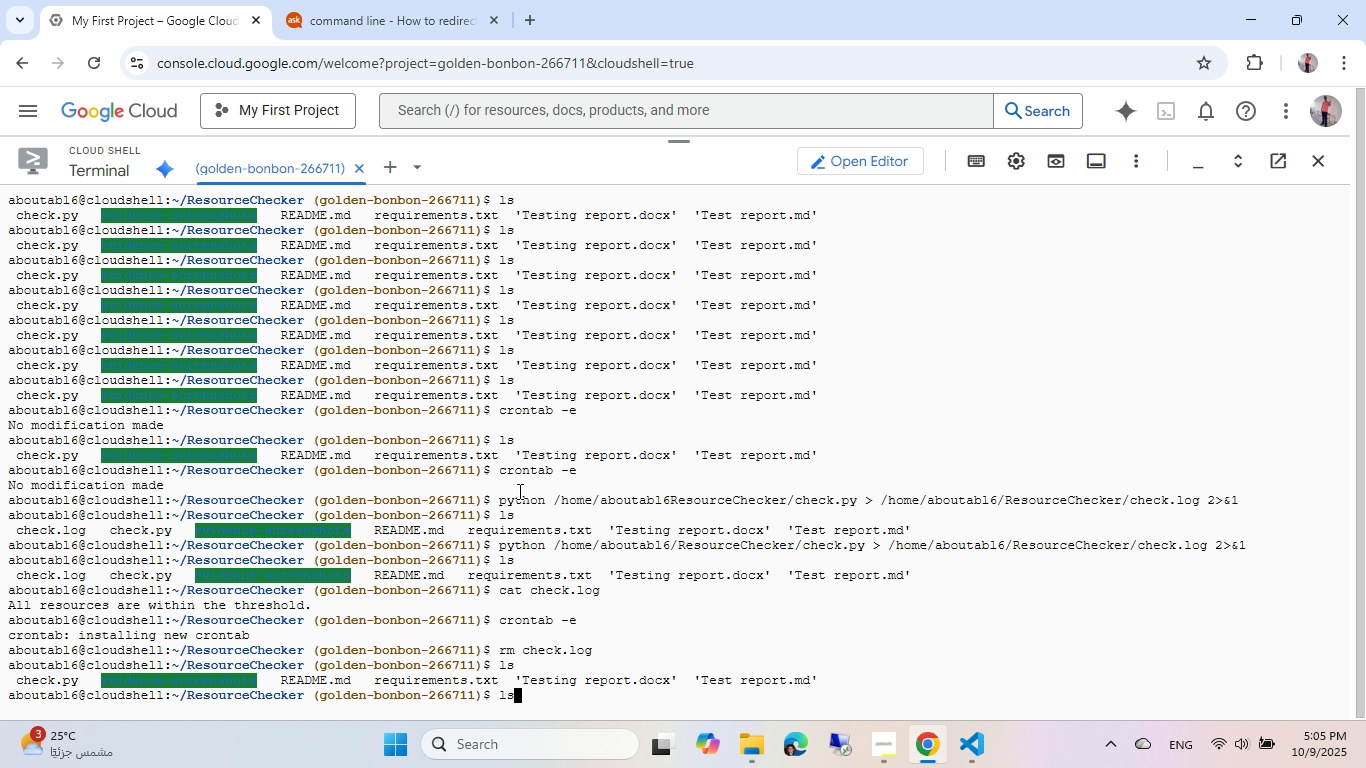 
key(ArrowUp)
 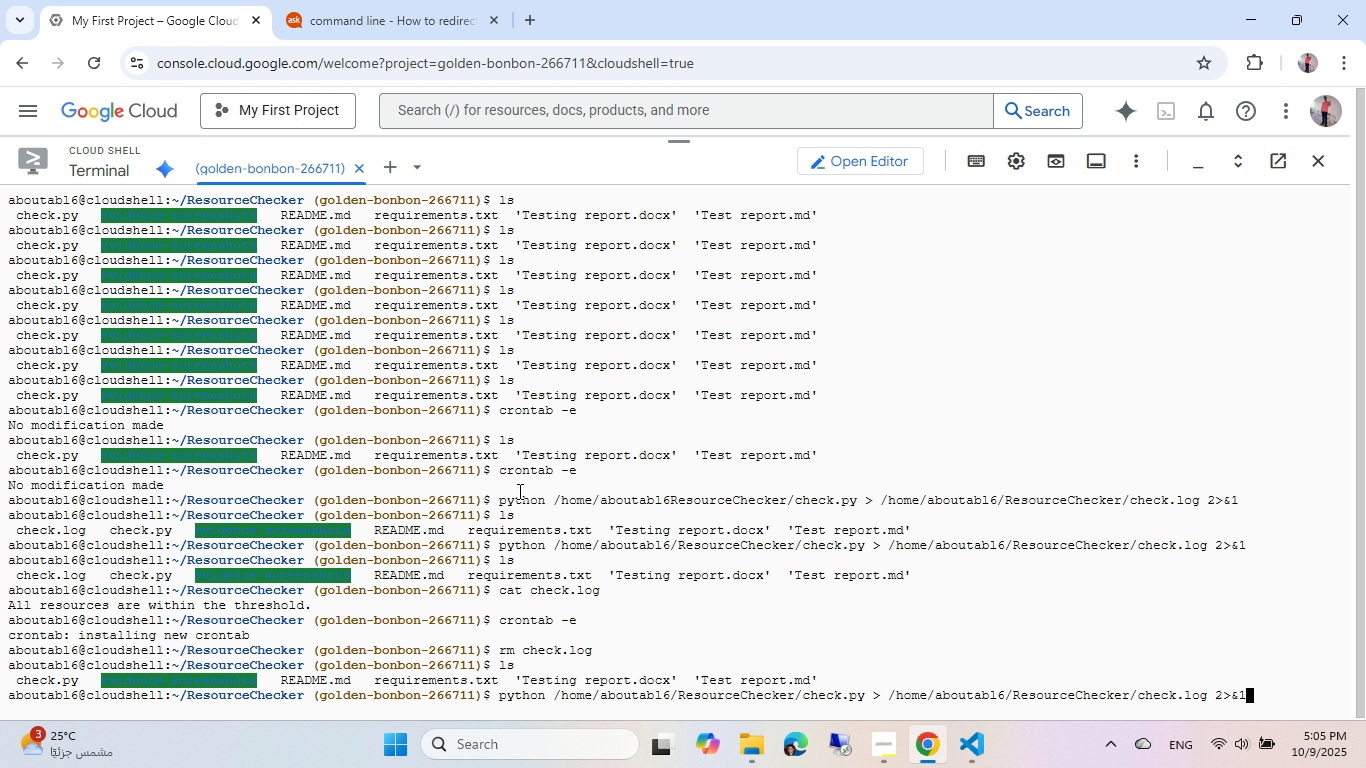 
hold_key(key=ArrowDown, duration=1.51)
 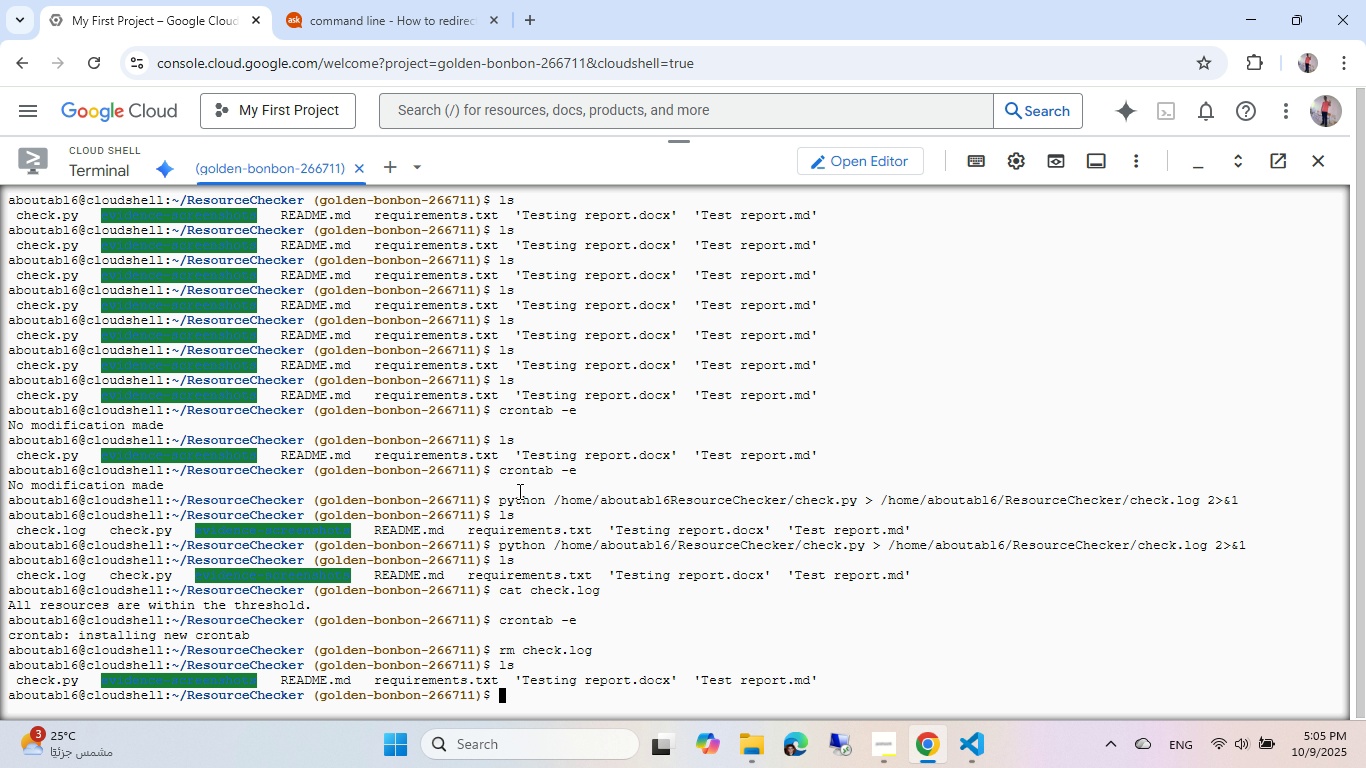 
key(ArrowDown)
 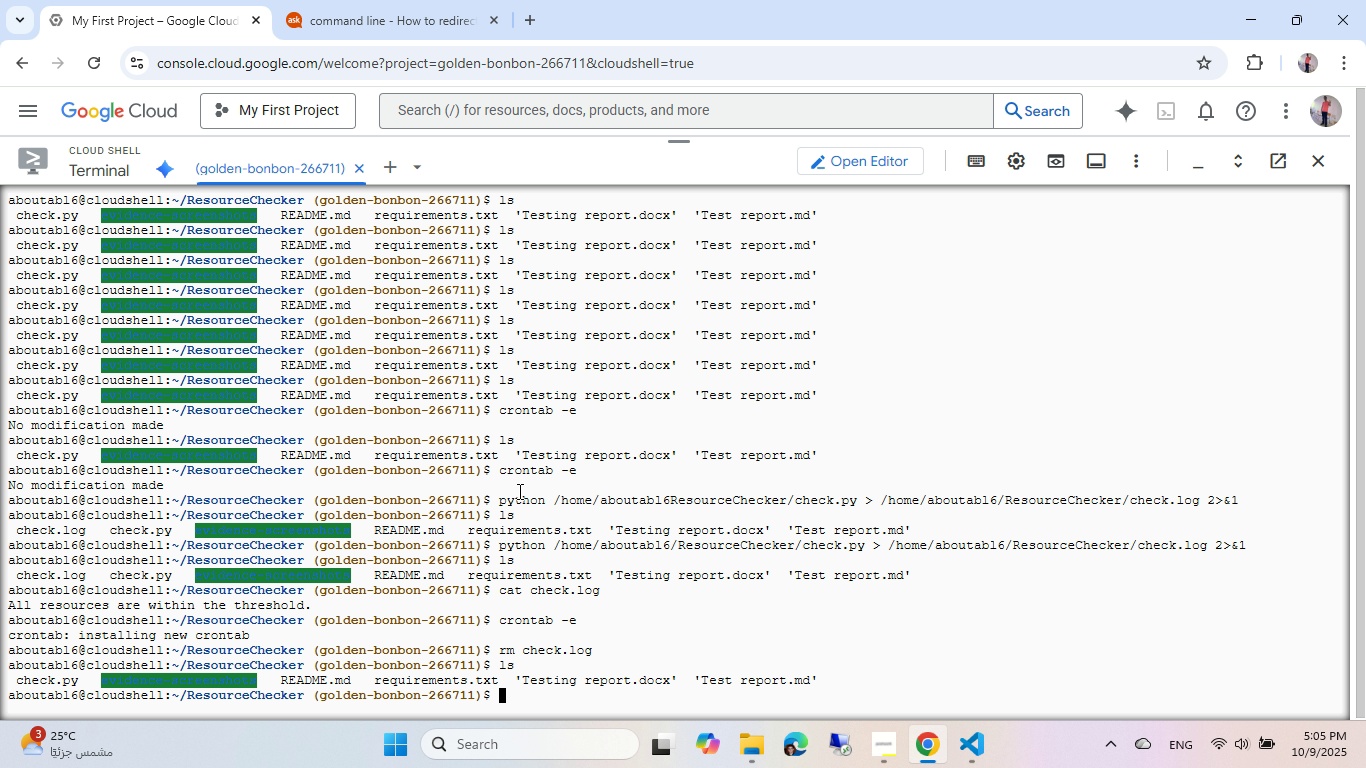 
key(ArrowDown)
 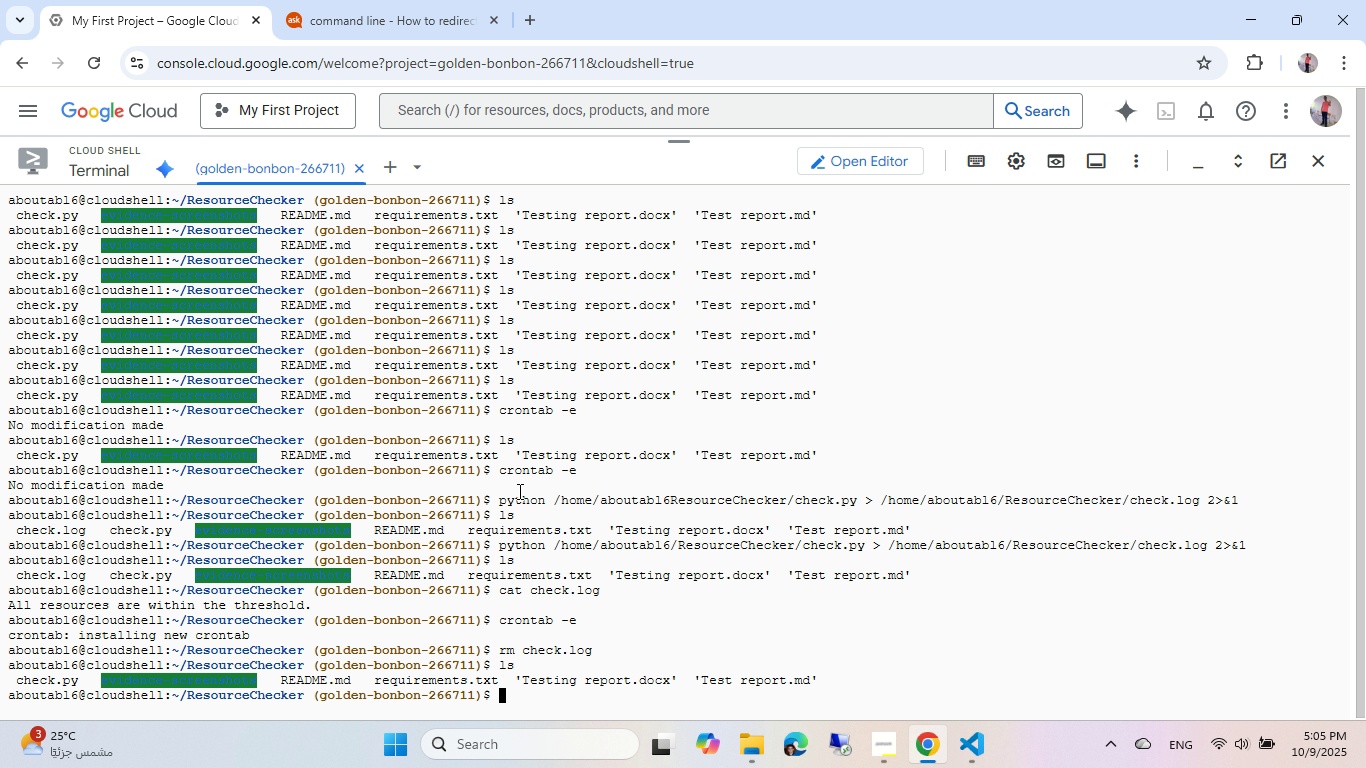 
type(where is pyth)
key(Tab)
type(on)
 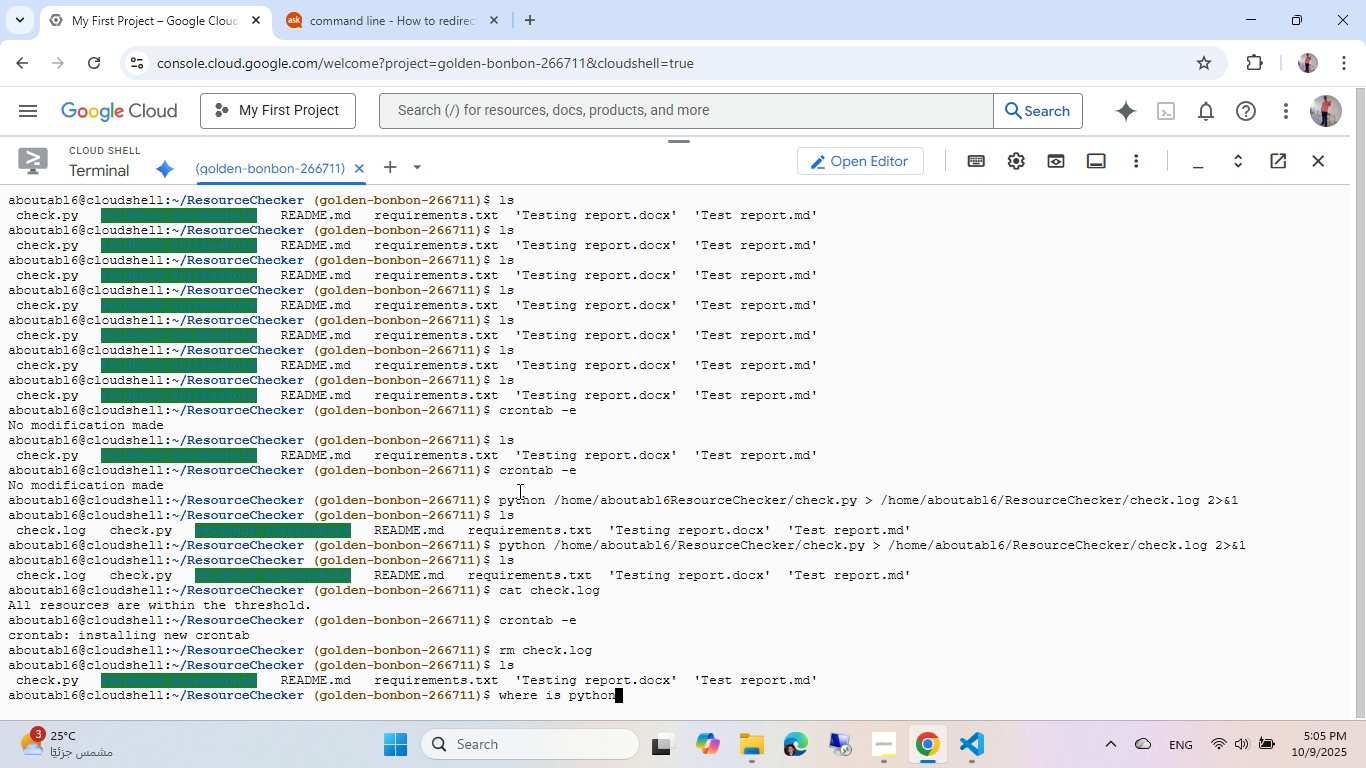 
key(Enter)
 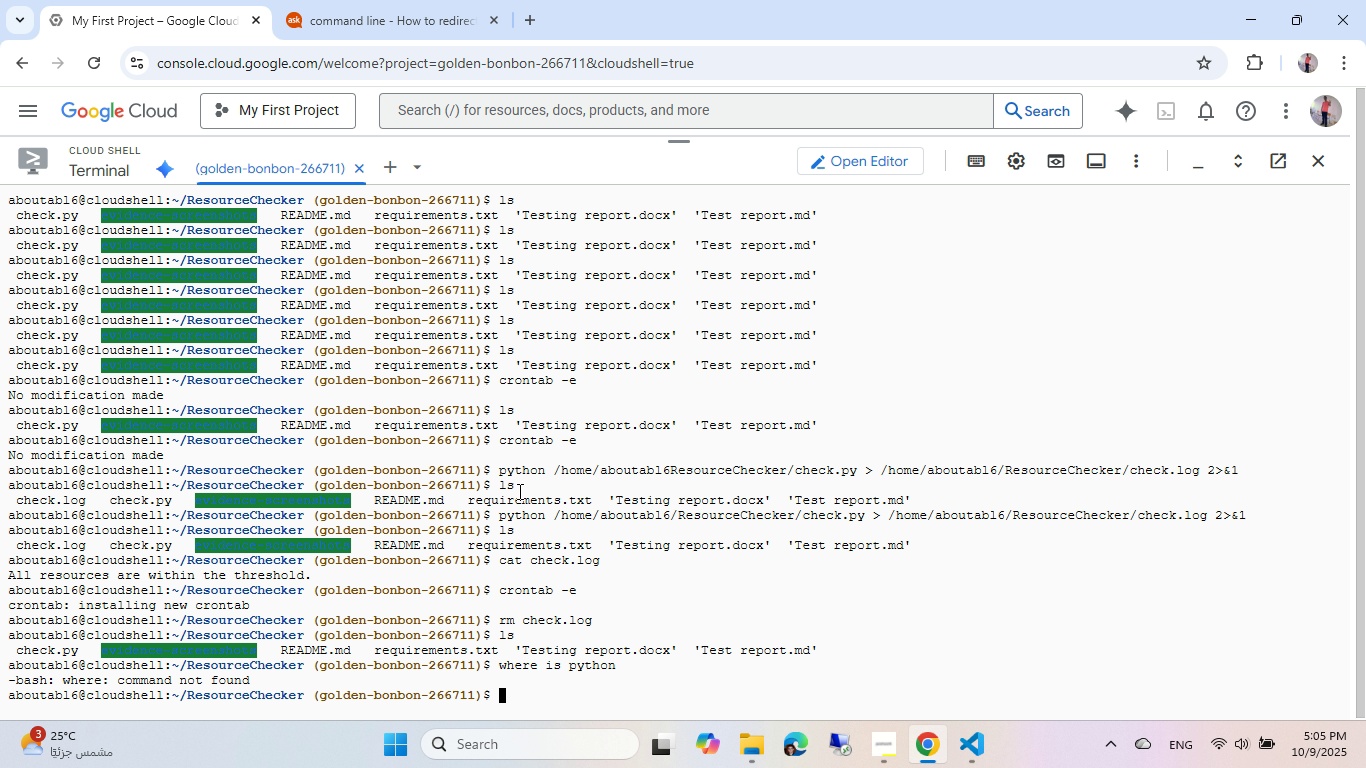 
key(ArrowUp)
 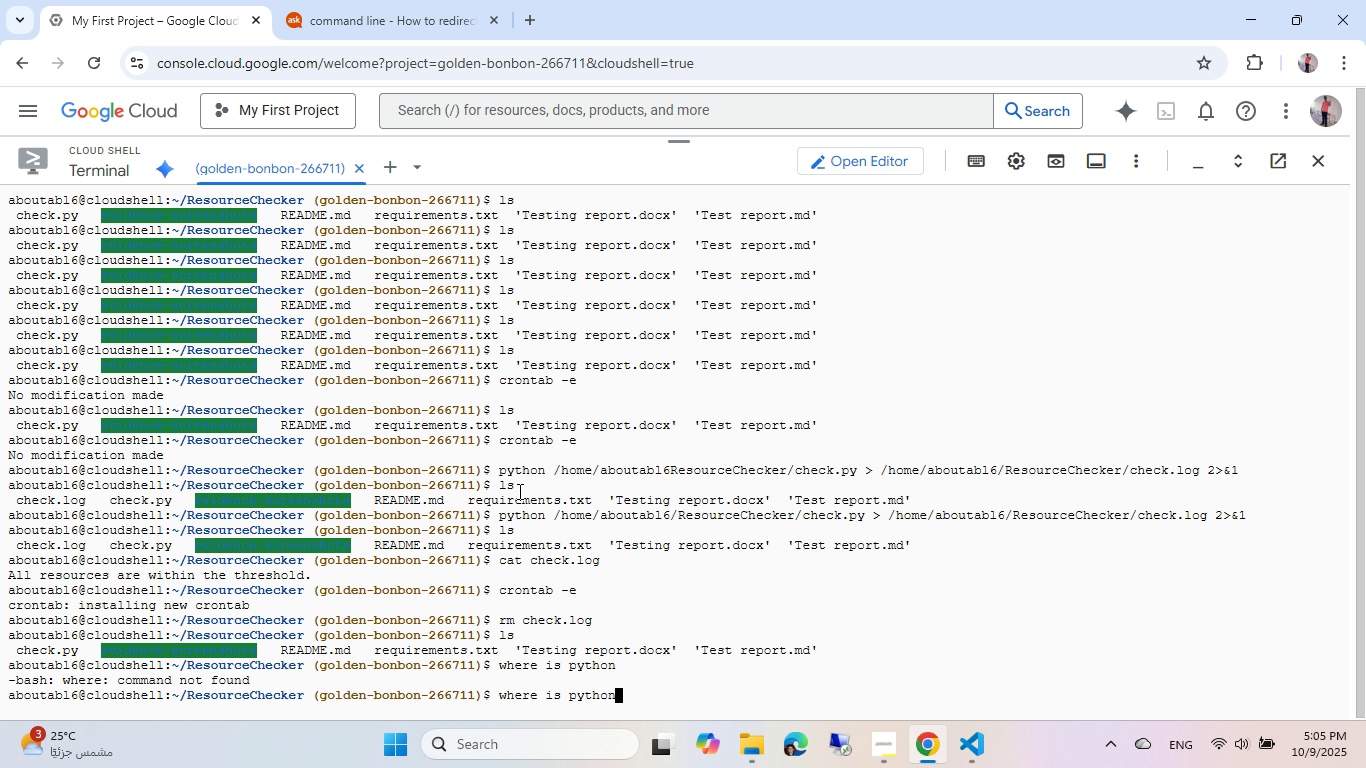 
key(ArrowLeft)
 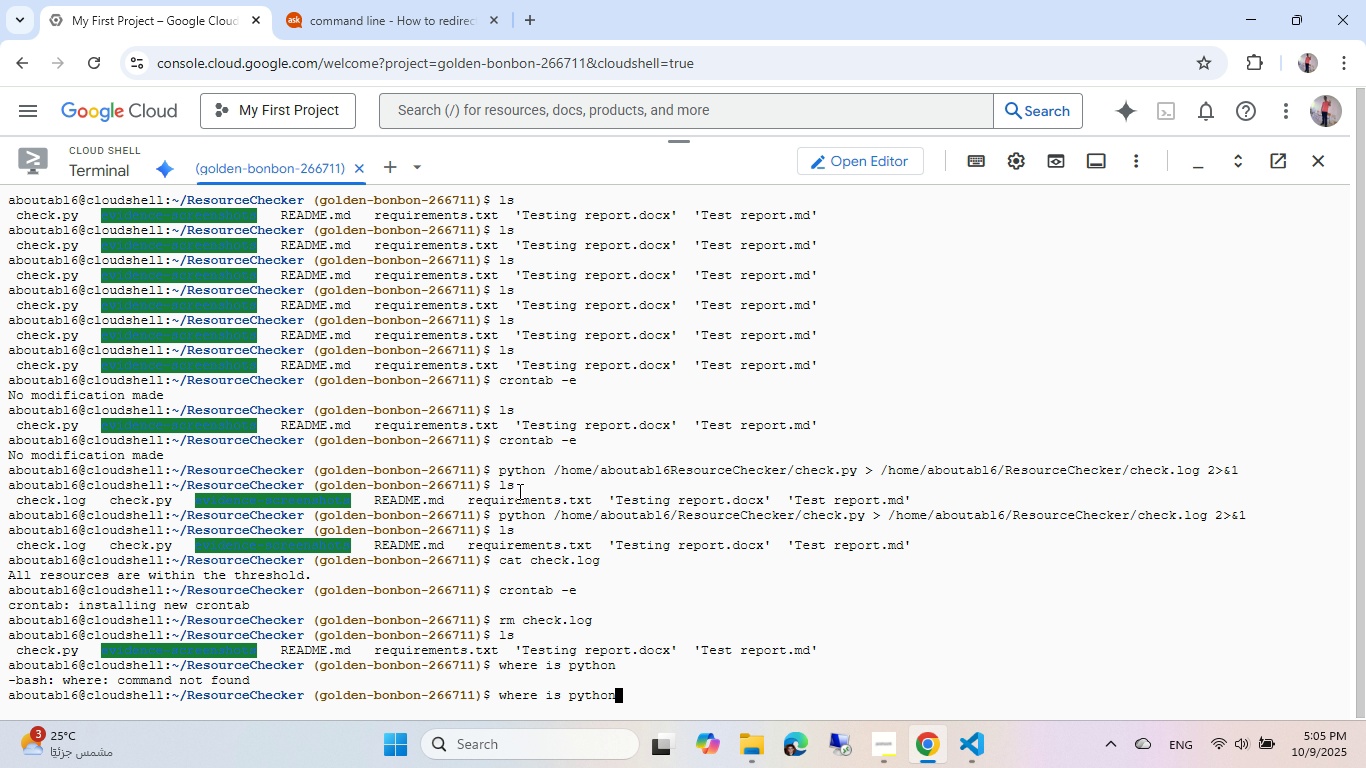 
key(Control+ArrowLeft)
 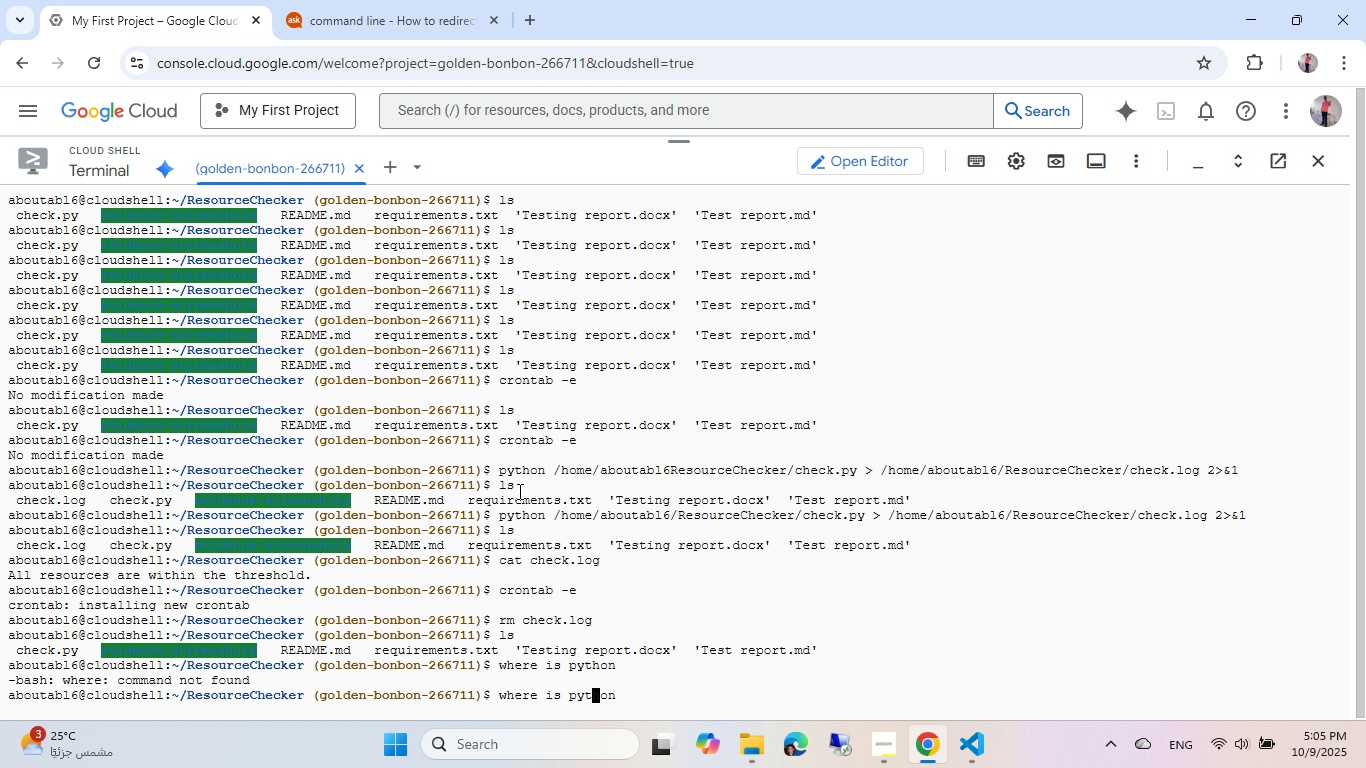 
key(ArrowLeft)
 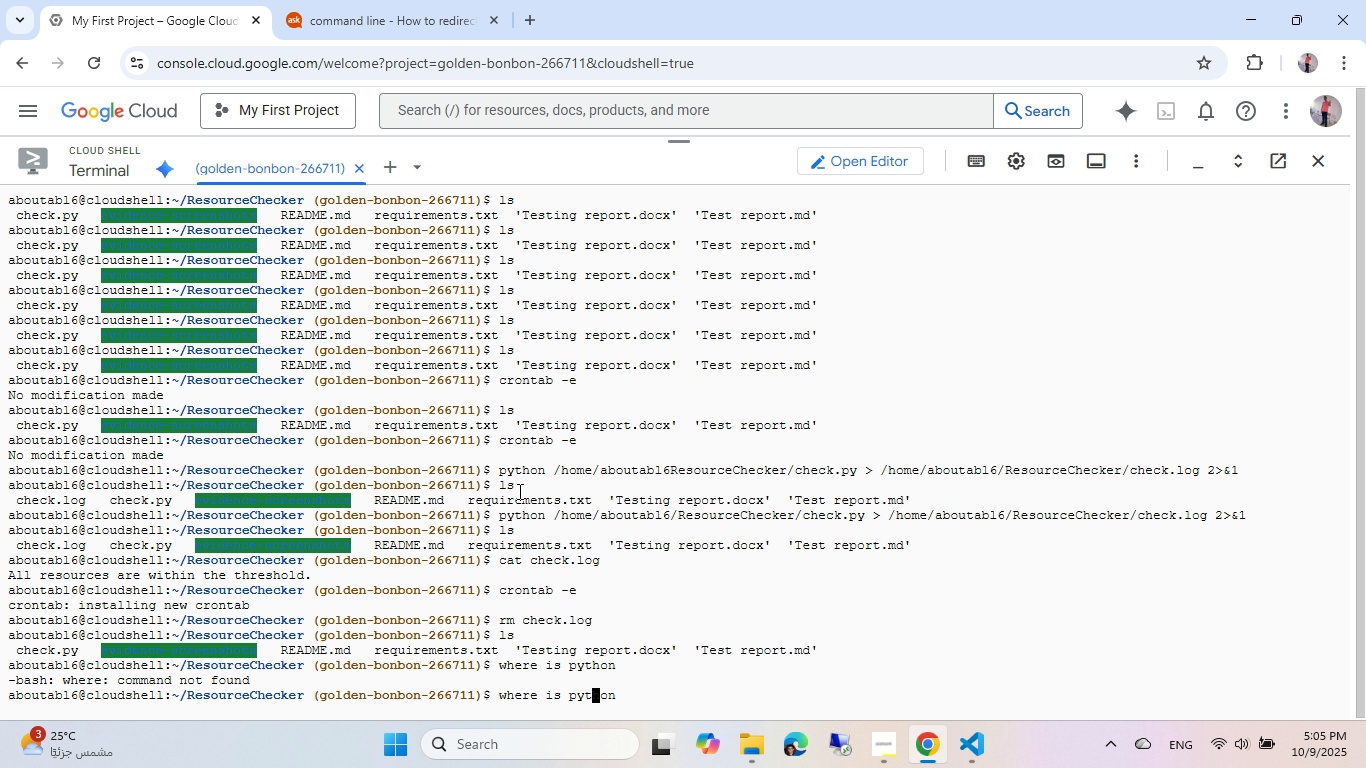 
key(ArrowLeft)
 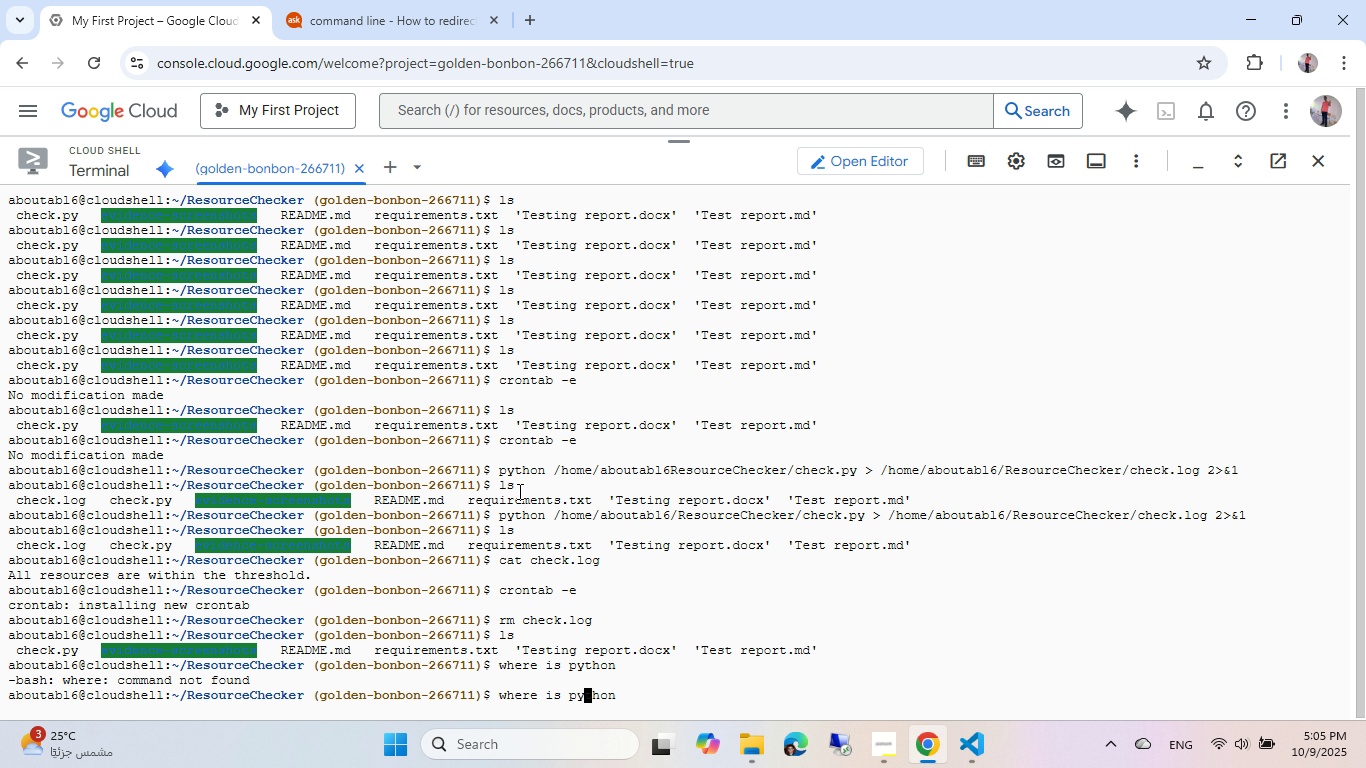 
key(ArrowLeft)
 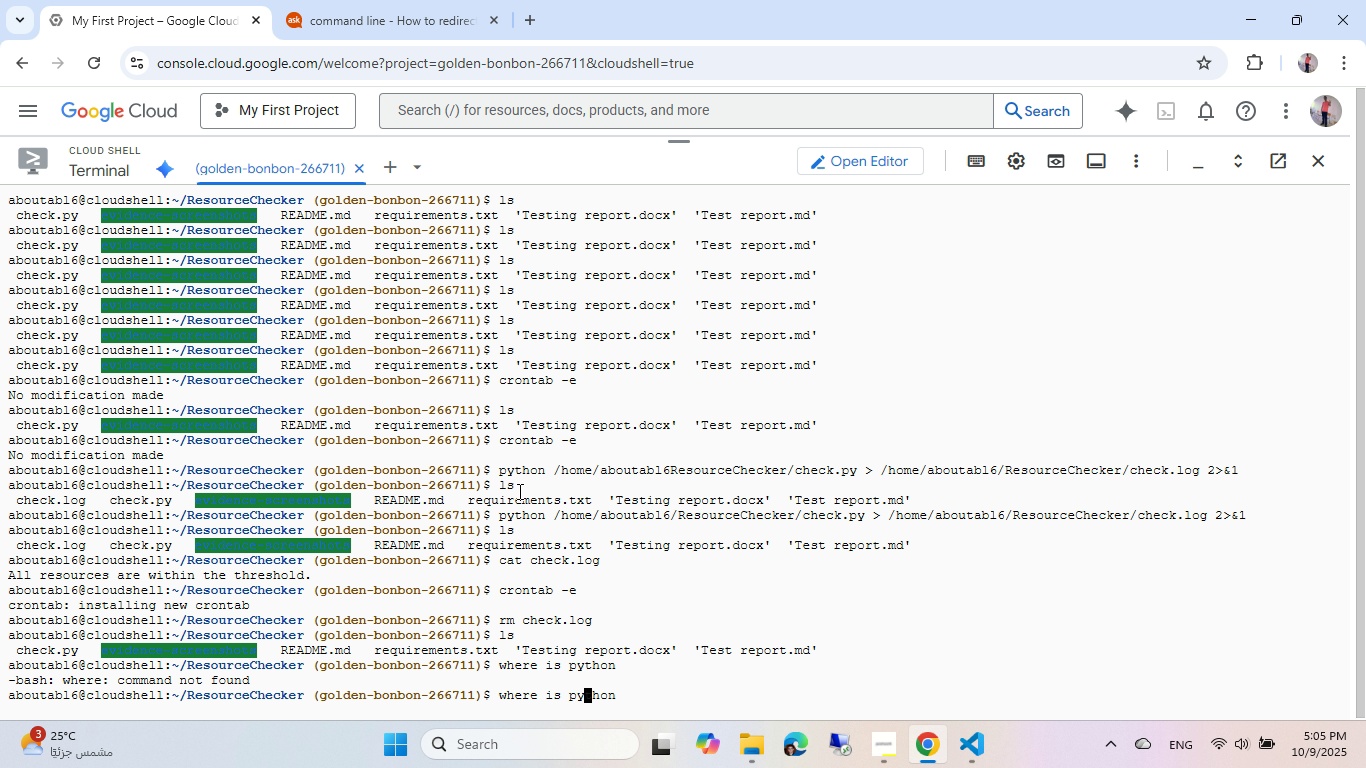 
key(Control+ArrowLeft)
 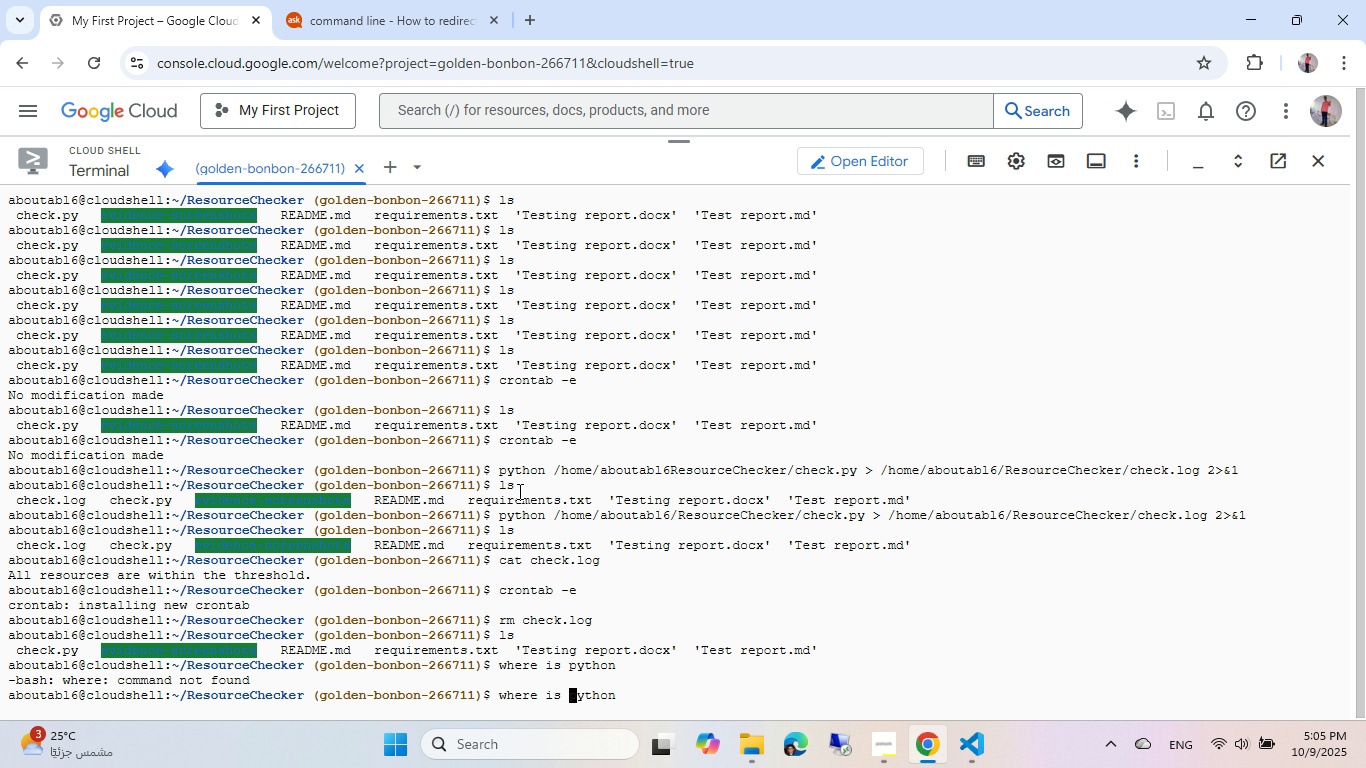 
key(ArrowLeft)
 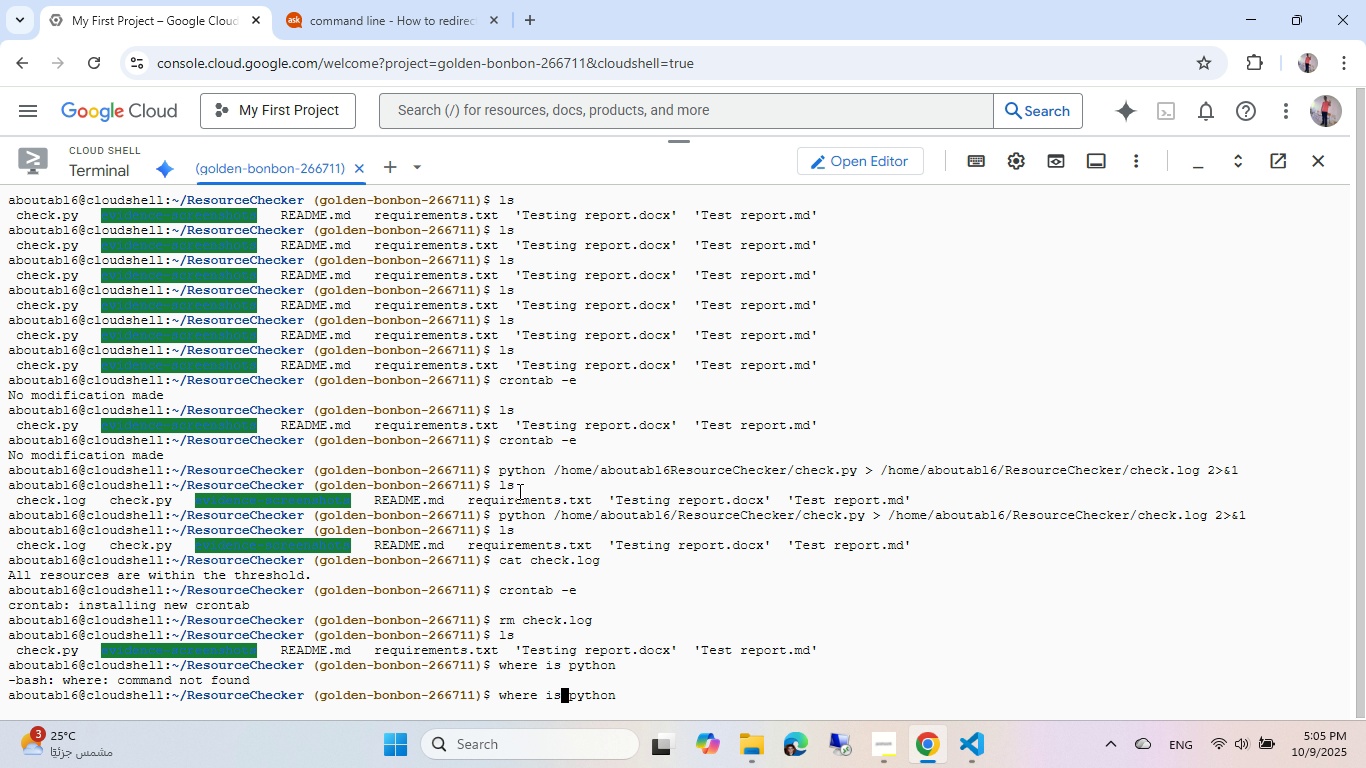 
key(ArrowLeft)
 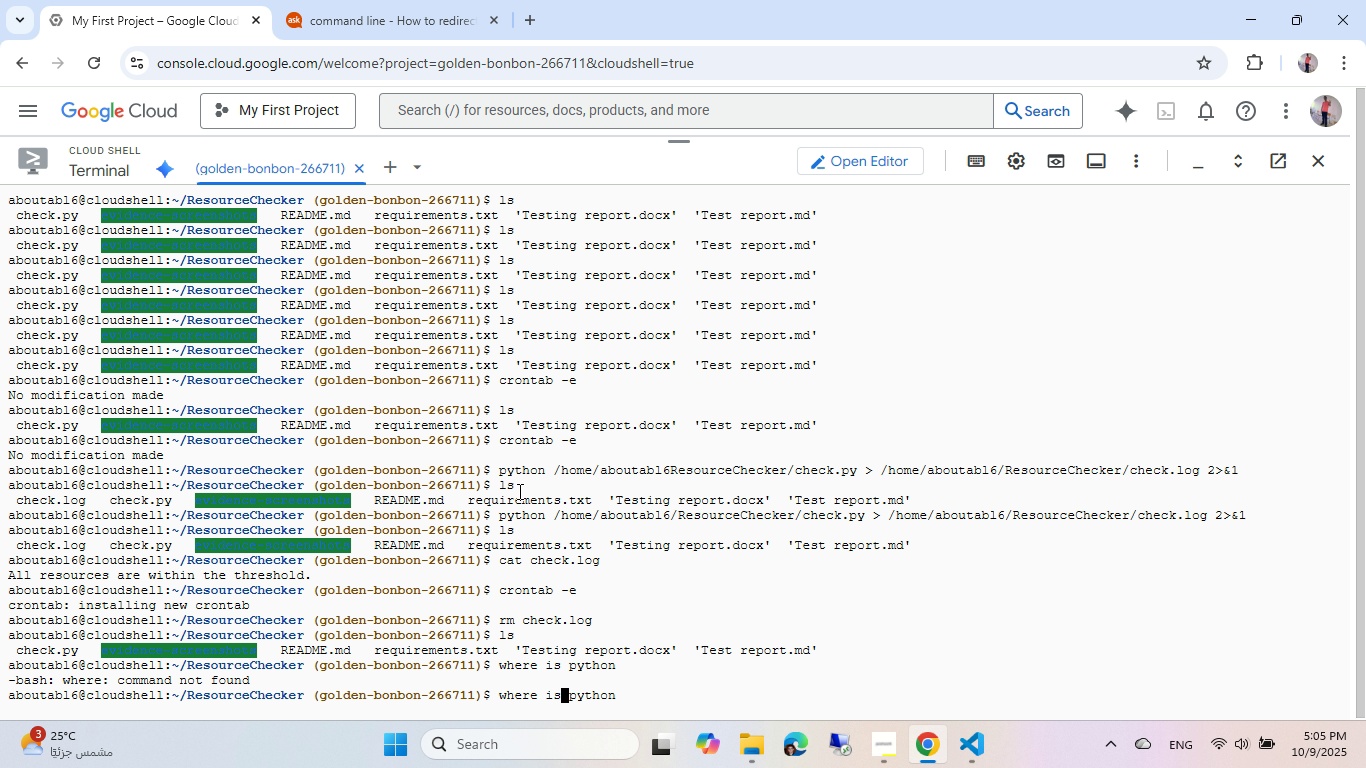 
key(ArrowLeft)
 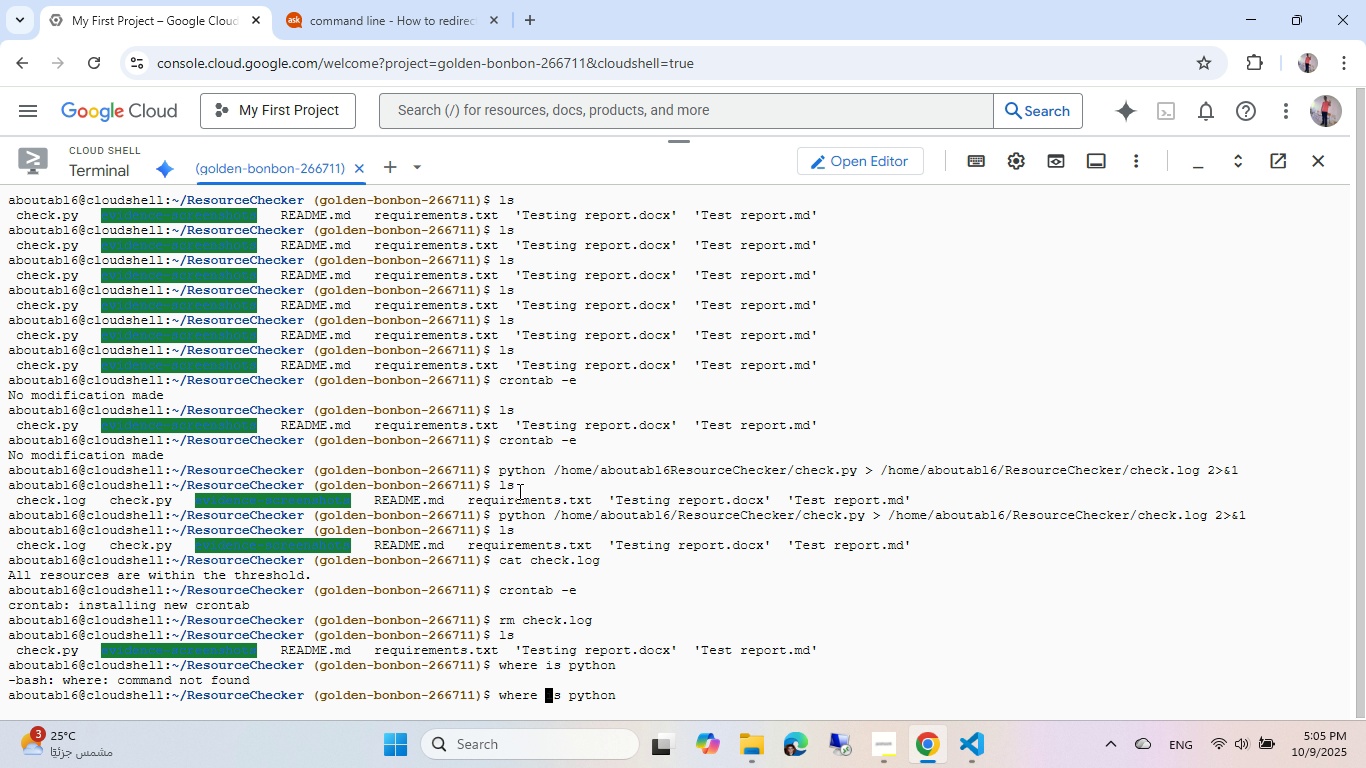 
key(ArrowLeft)
 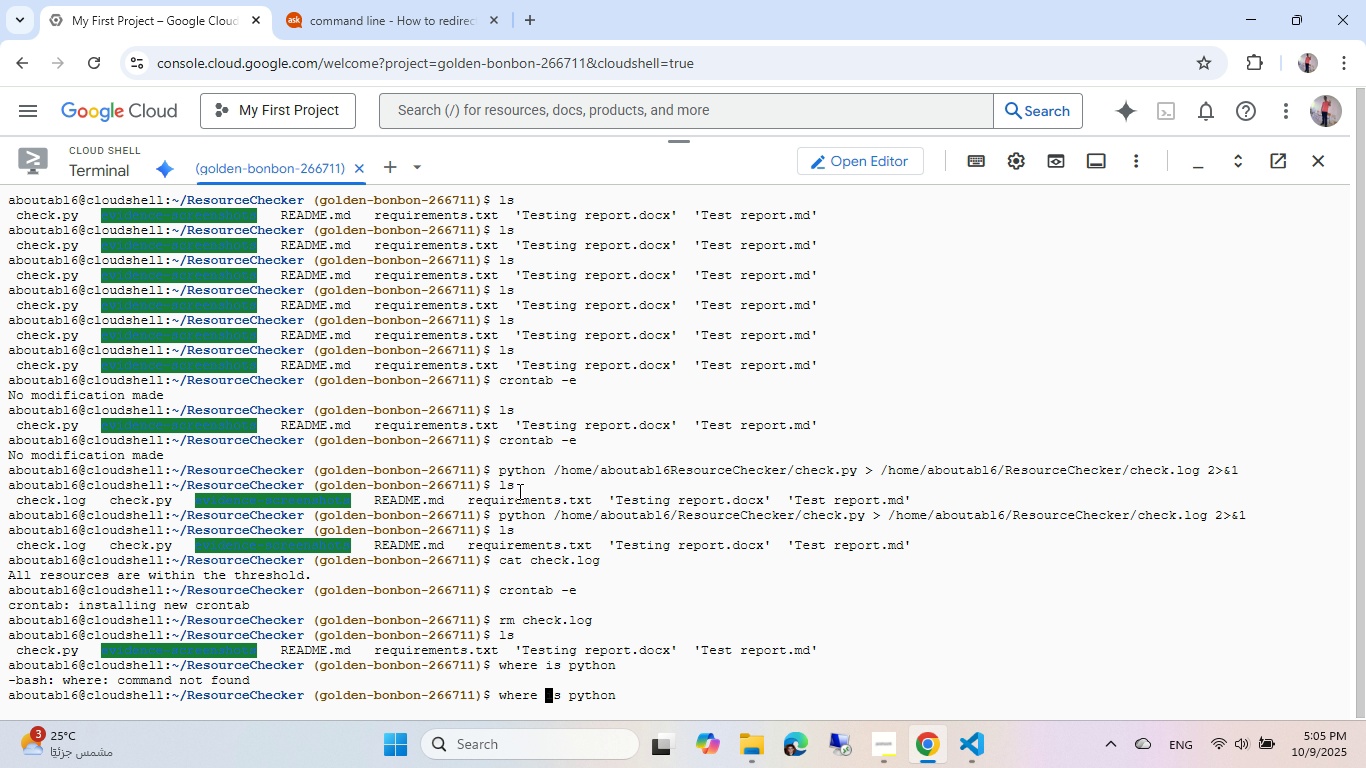 
key(Backspace)
 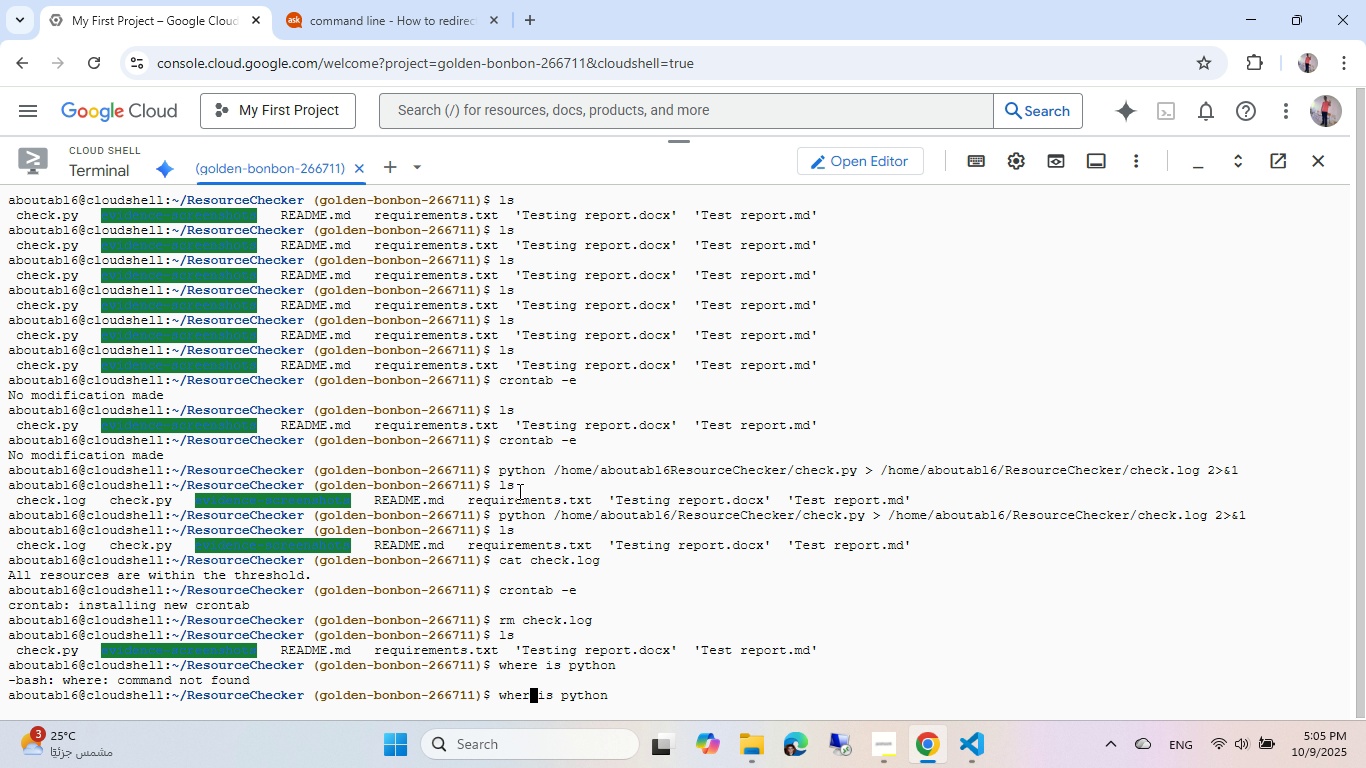 
key(Enter)
 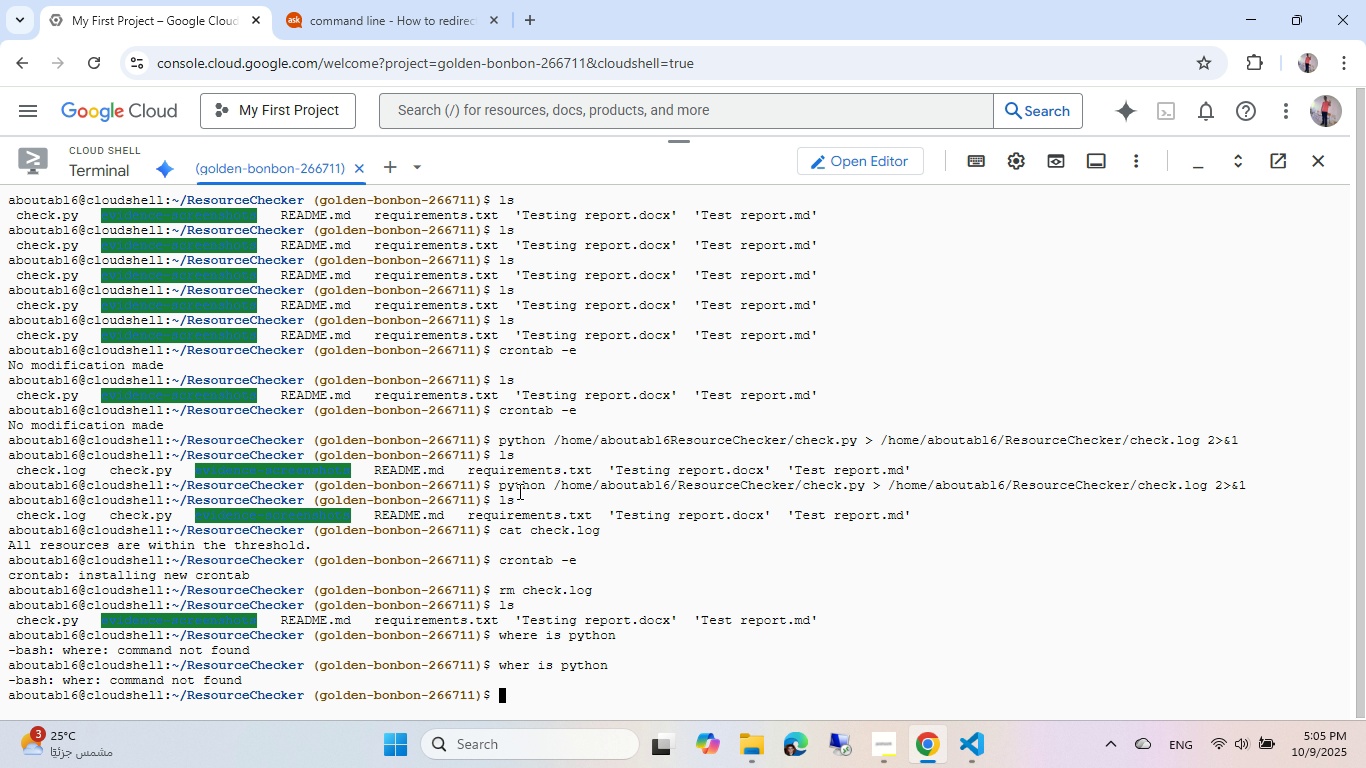 
key(ArrowUp)
 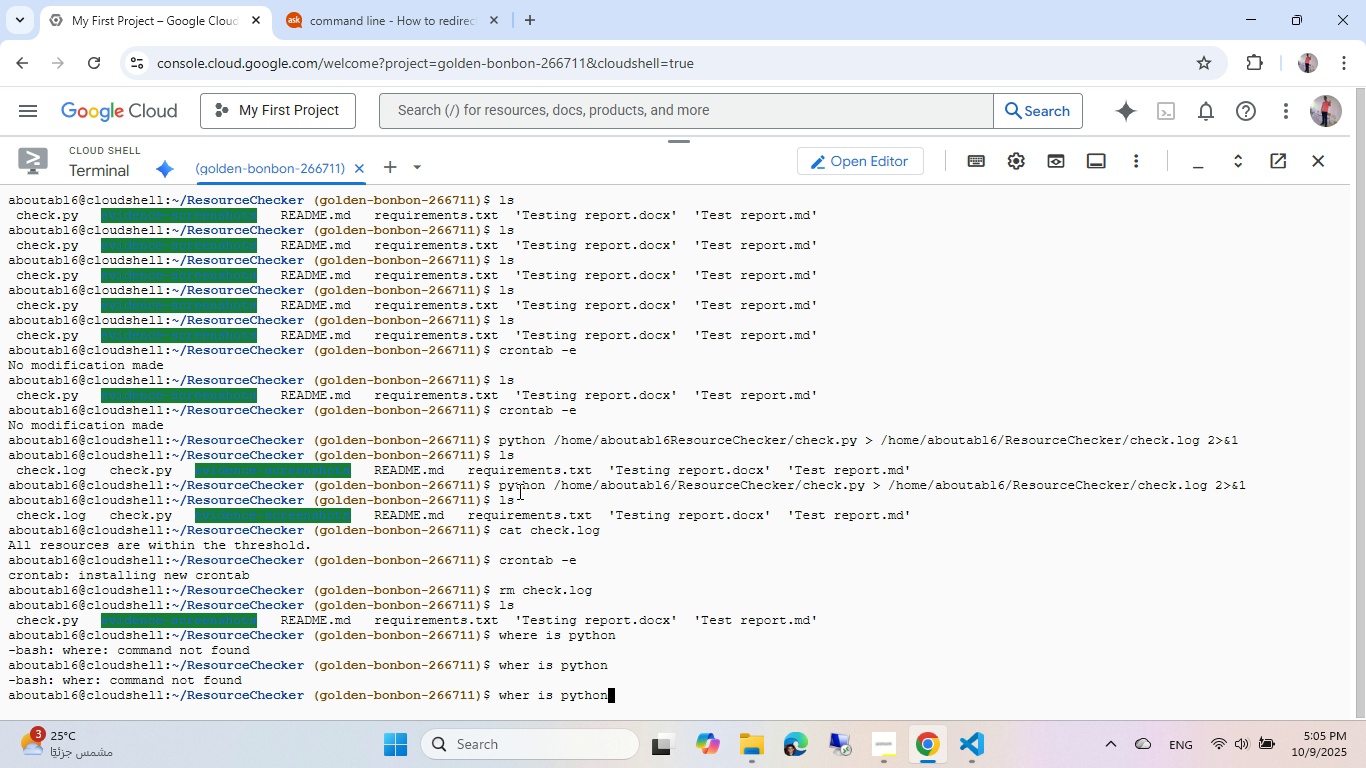 
key(ArrowLeft)
 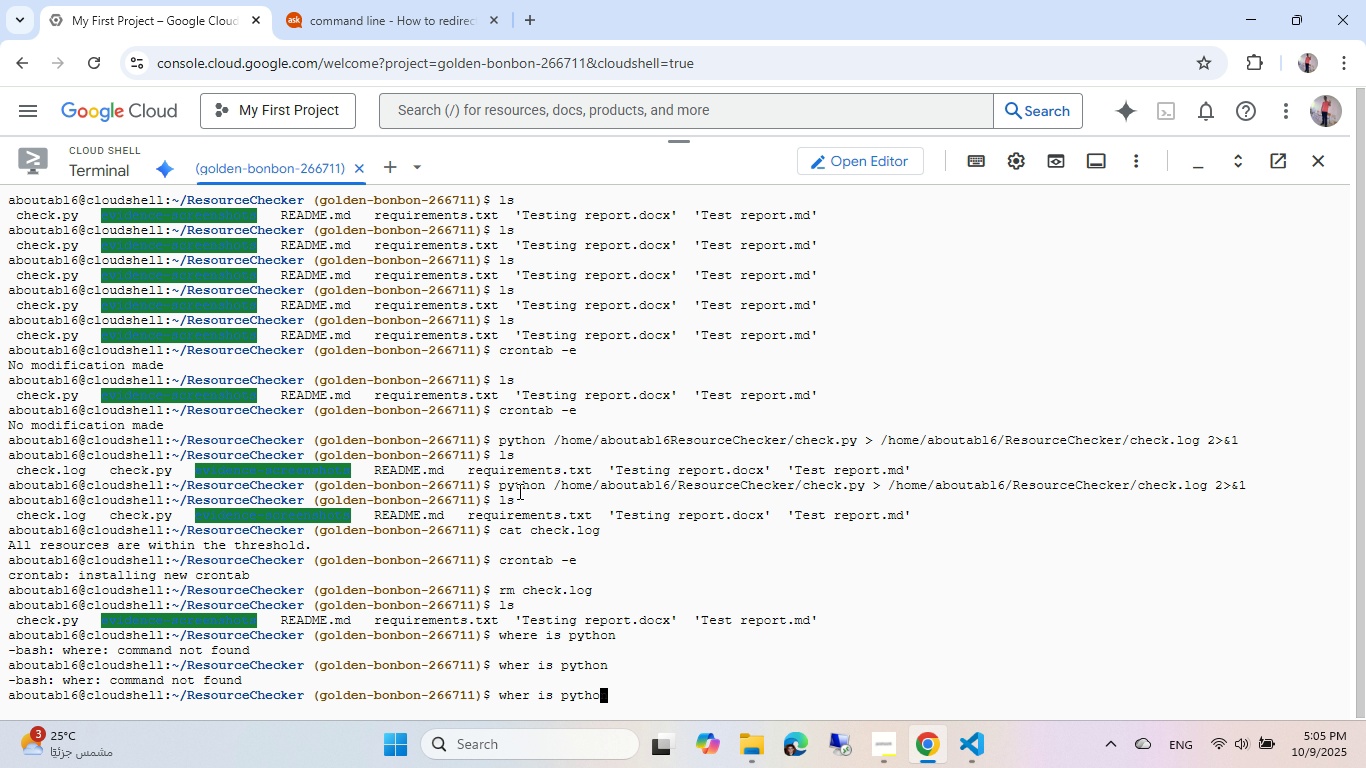 
hold_key(key=ArrowLeft, duration=0.64)
 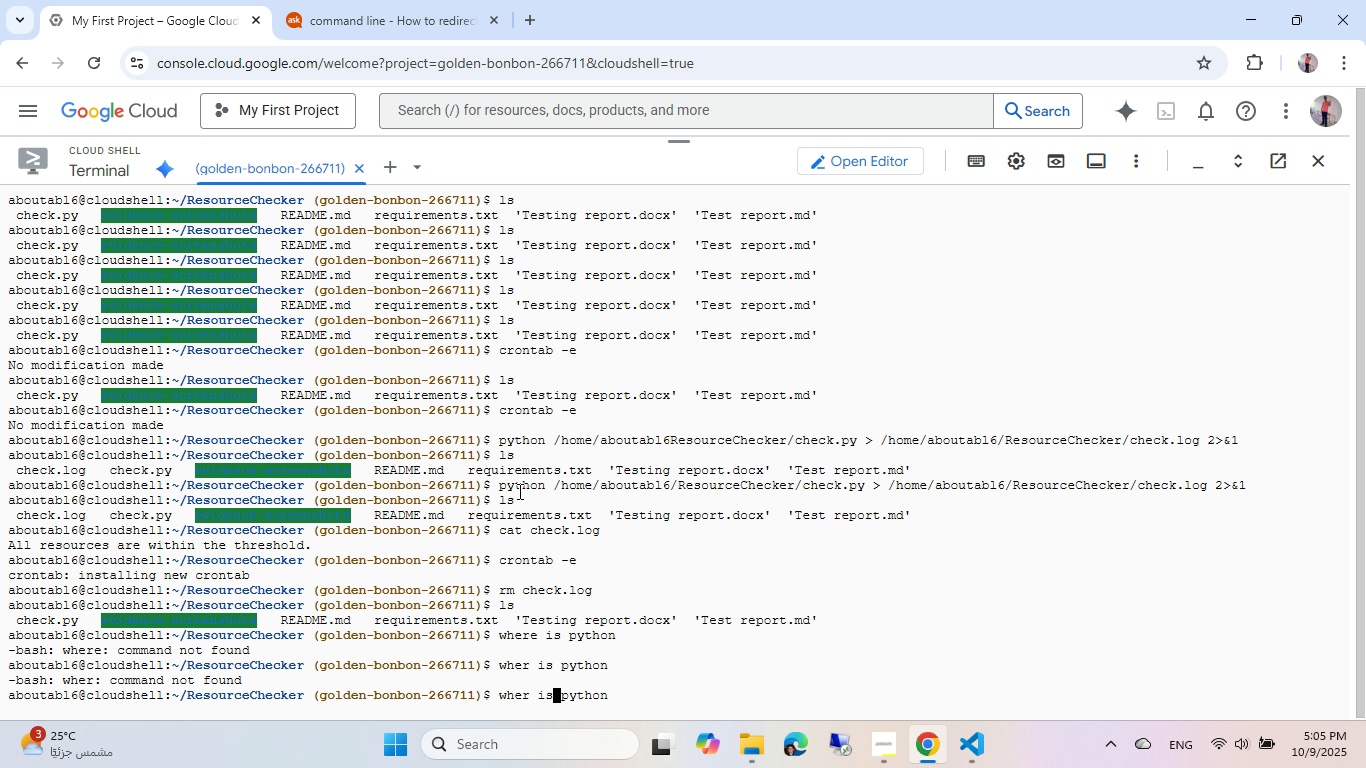 
key(ArrowLeft)
 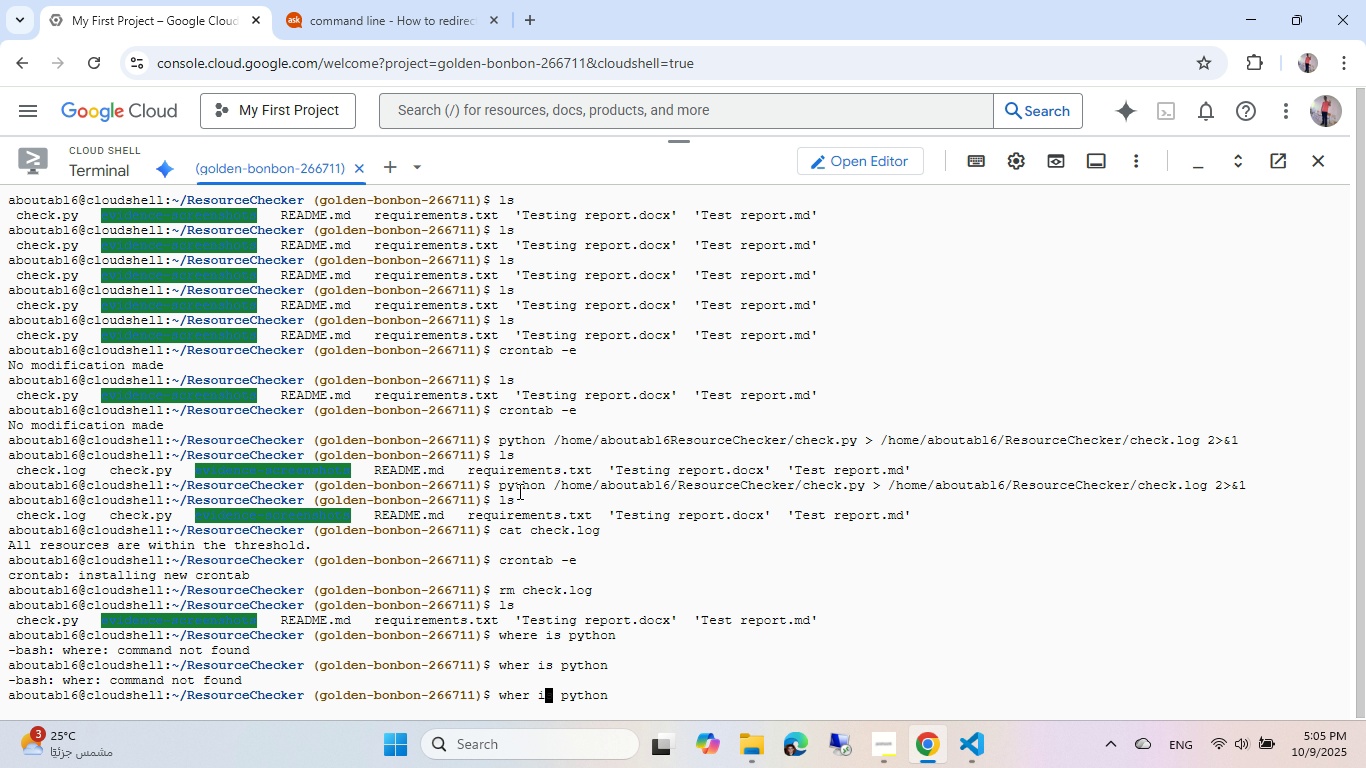 
key(ArrowLeft)
 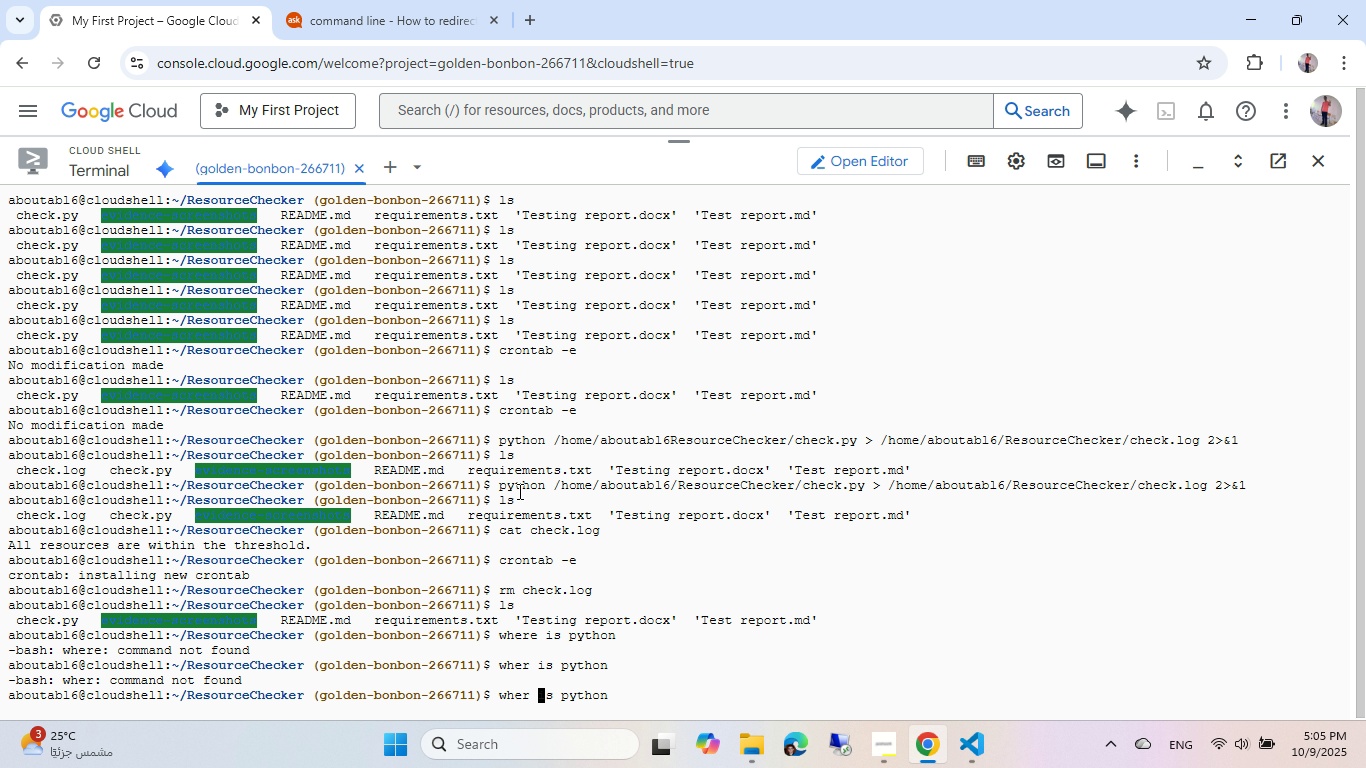 
key(Backspace)
 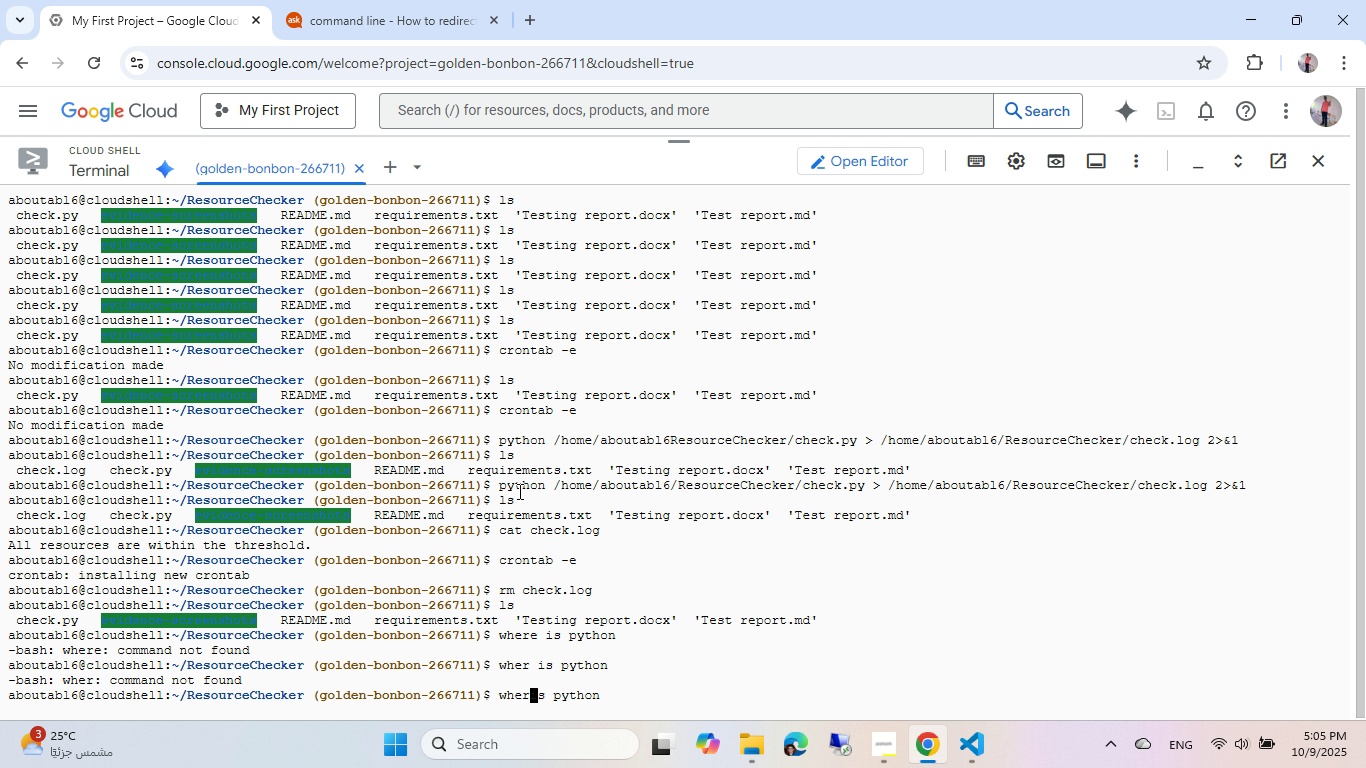 
key(E)
 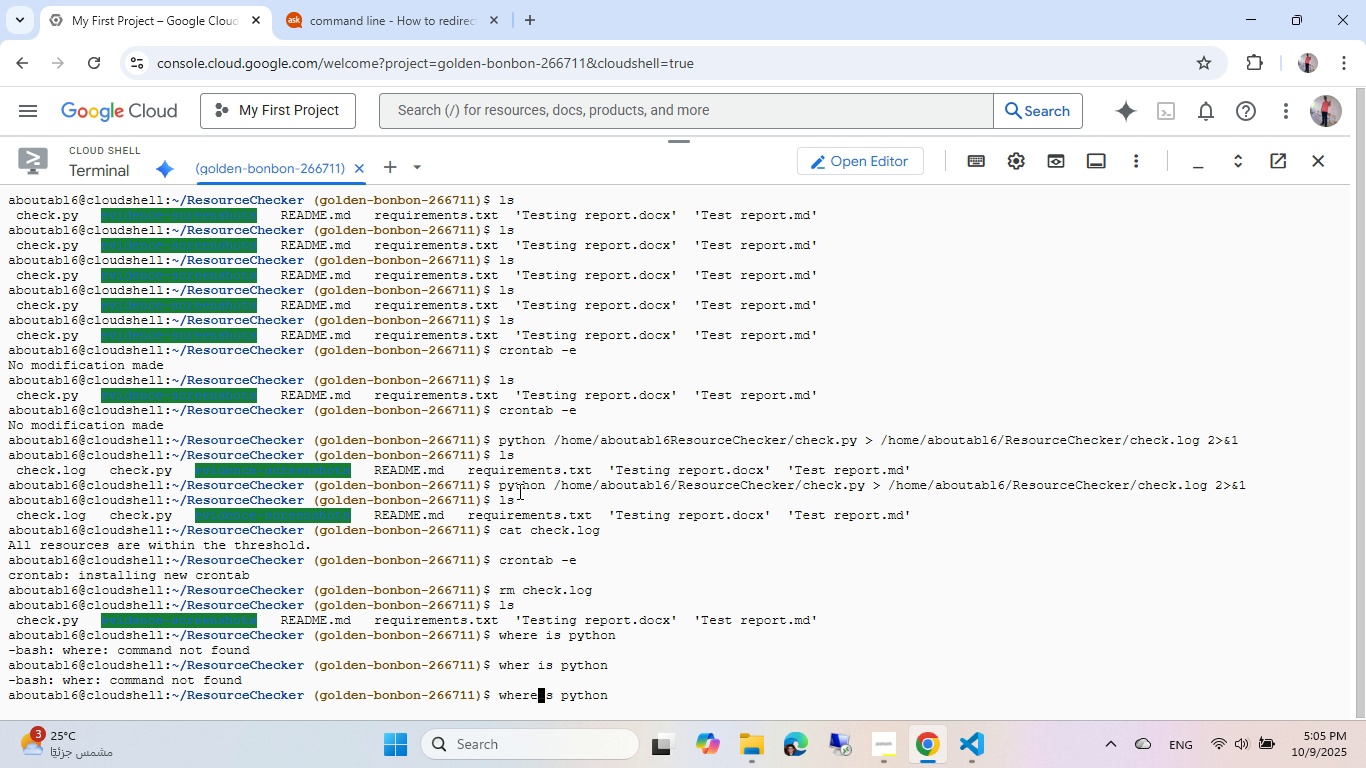 
key(Enter)
 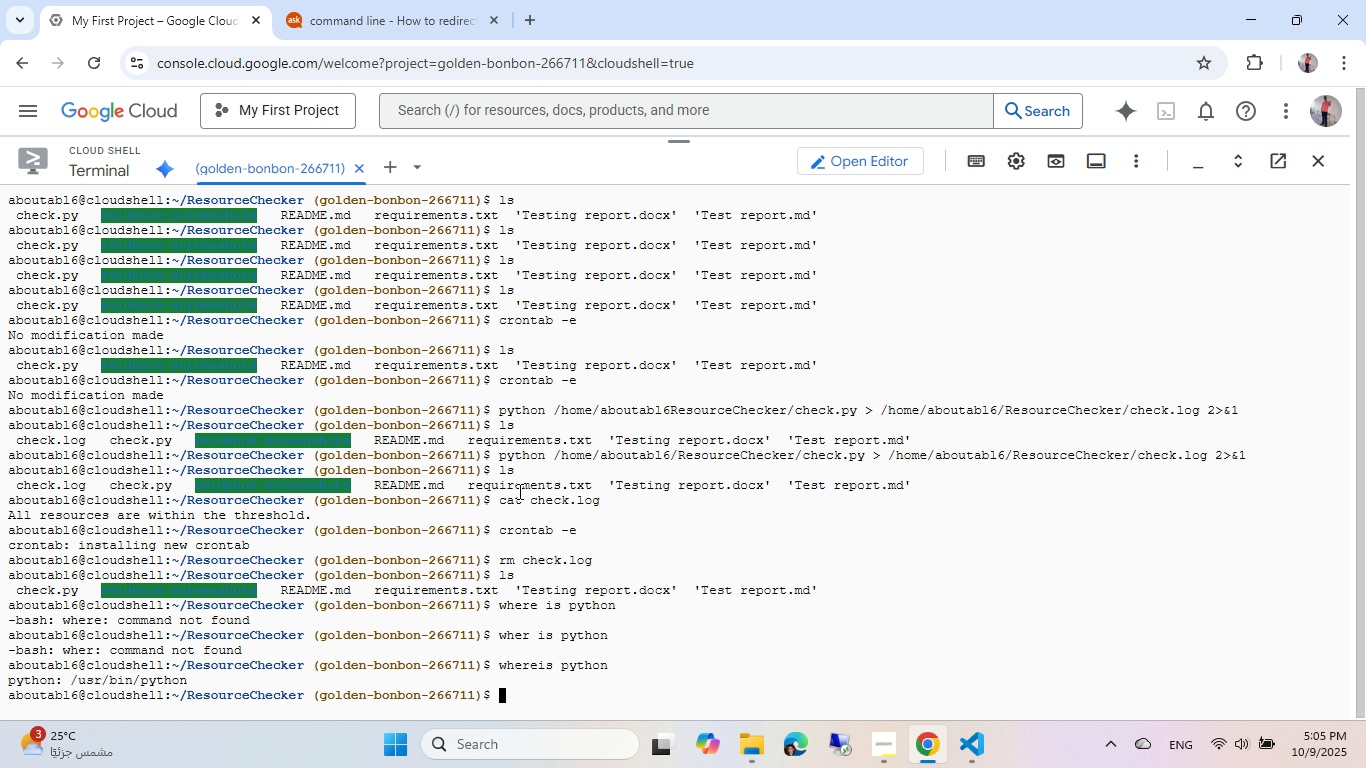 
key(ArrowUp)
 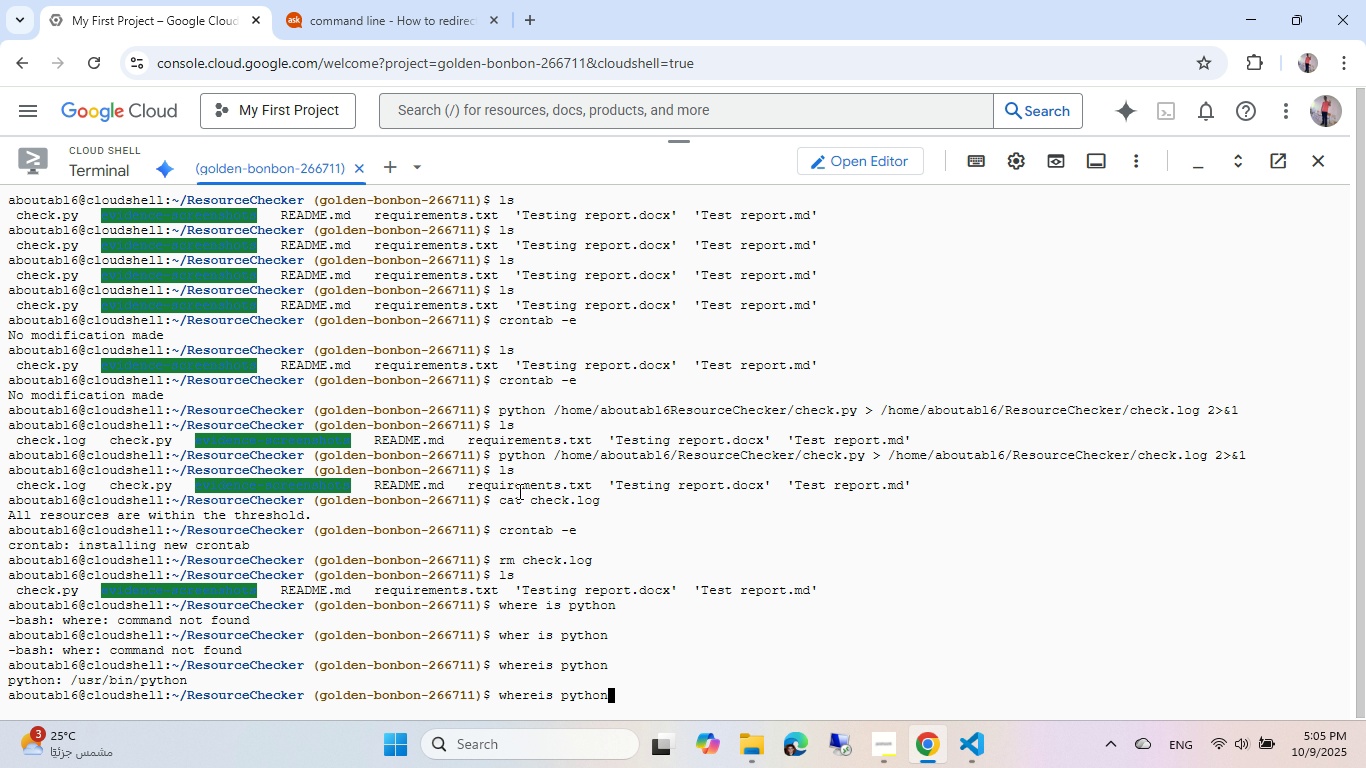 
key(ArrowUp)
 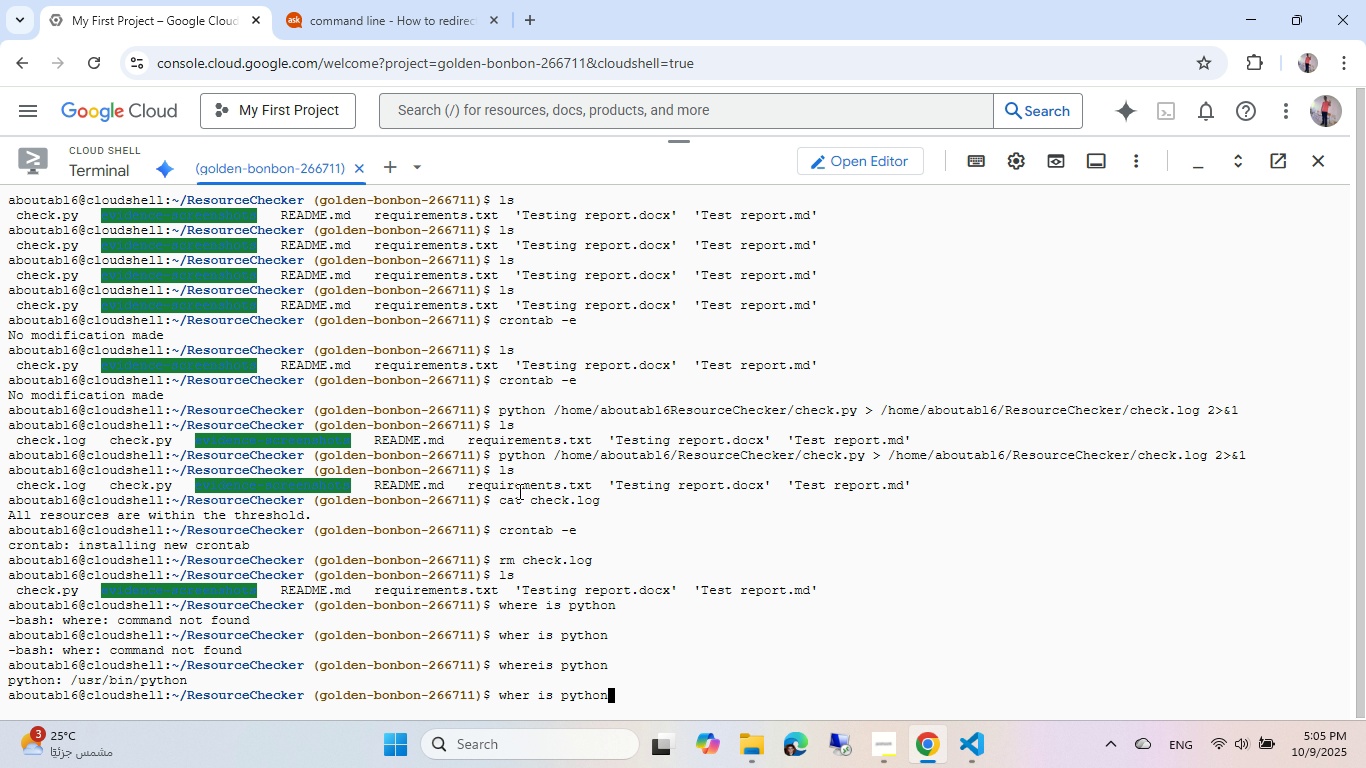 
key(ArrowUp)
 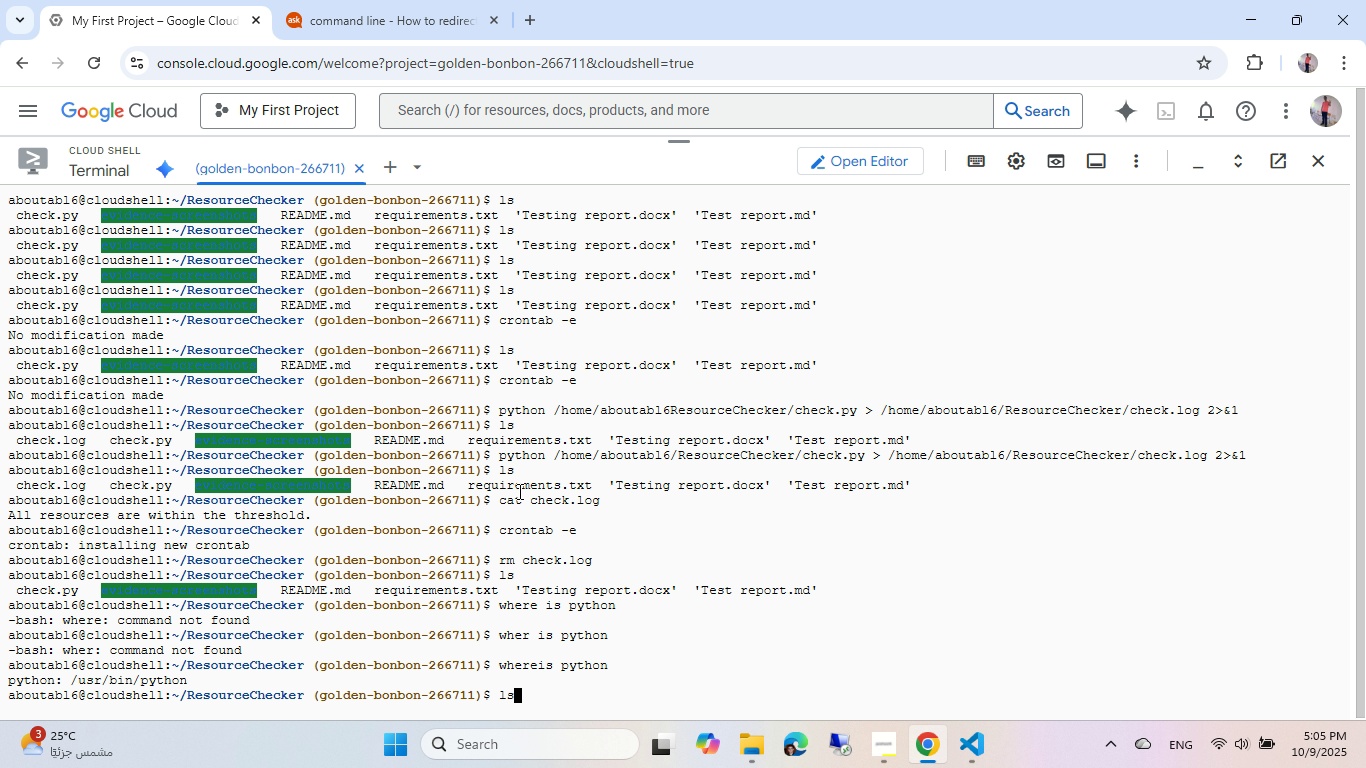 
key(ArrowUp)
 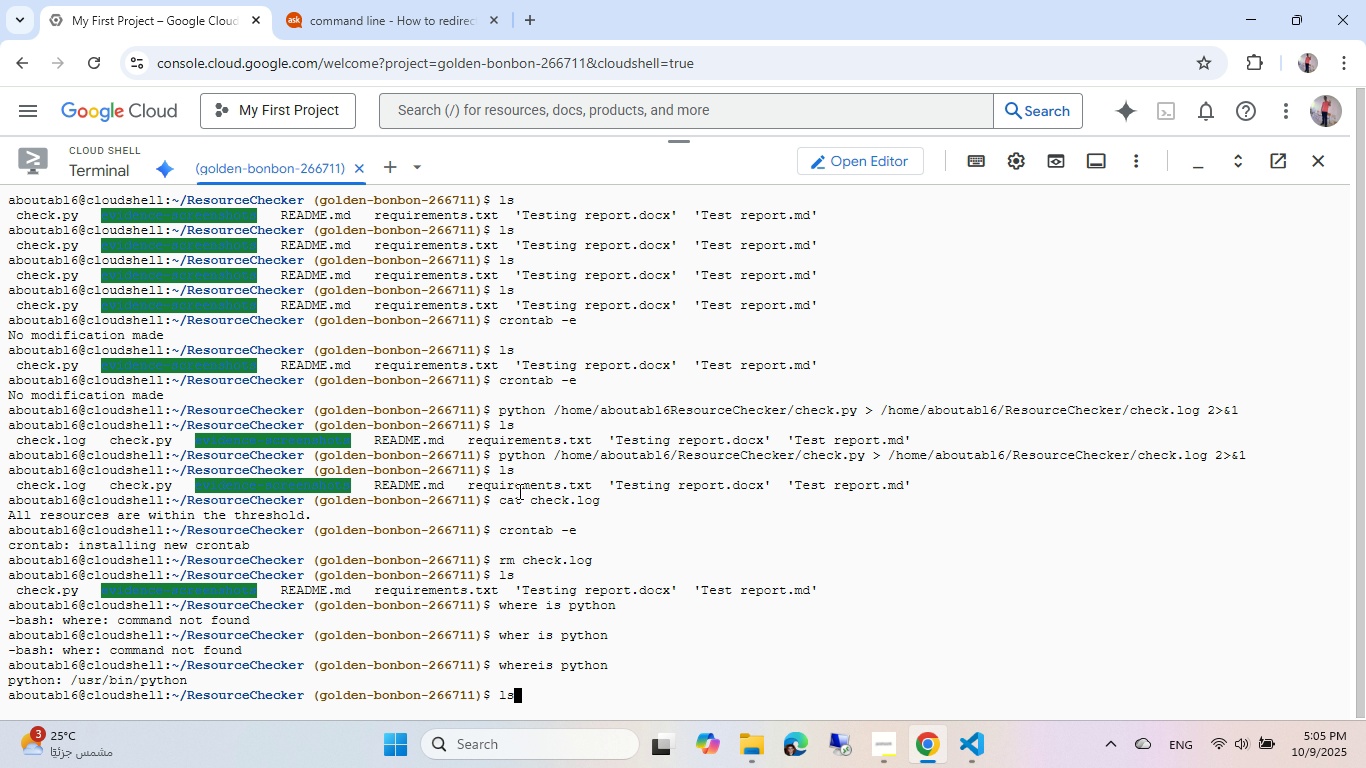 
key(ArrowUp)
 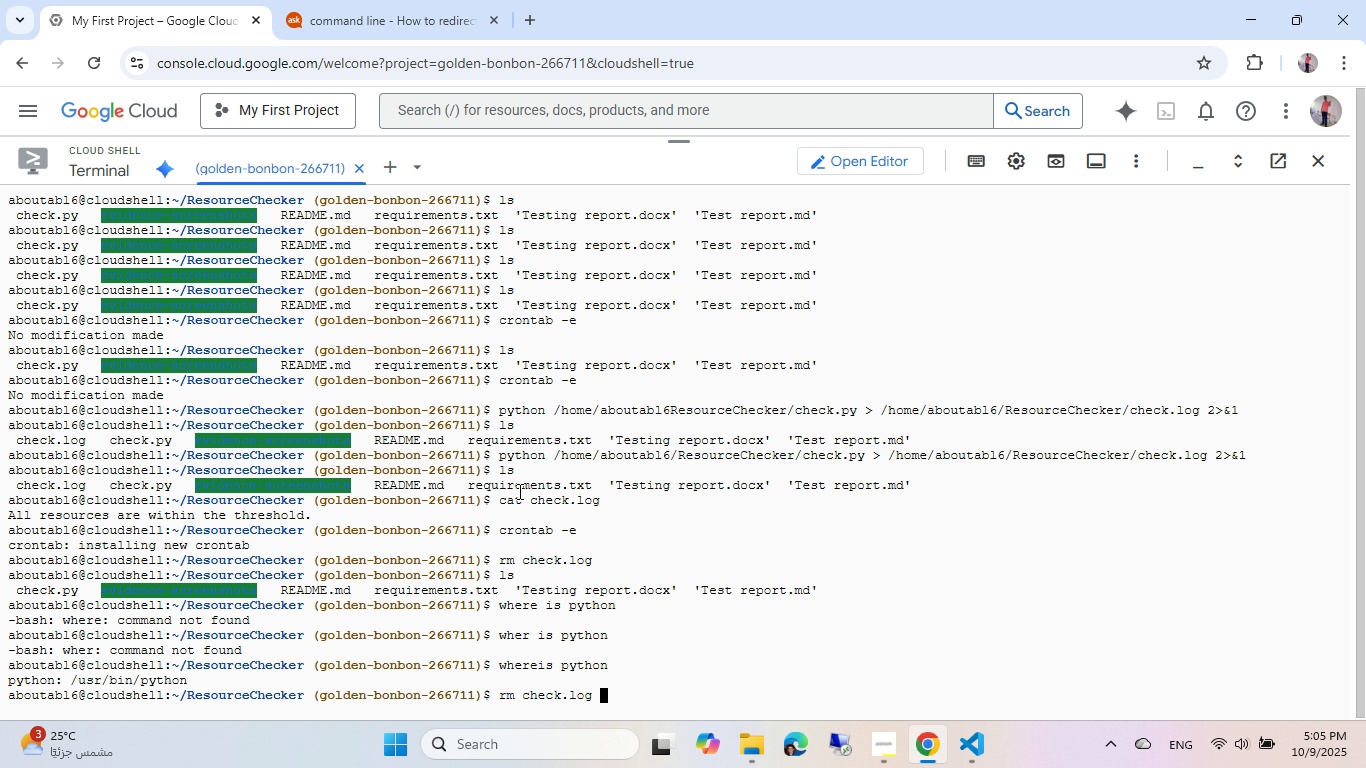 
key(ArrowUp)
 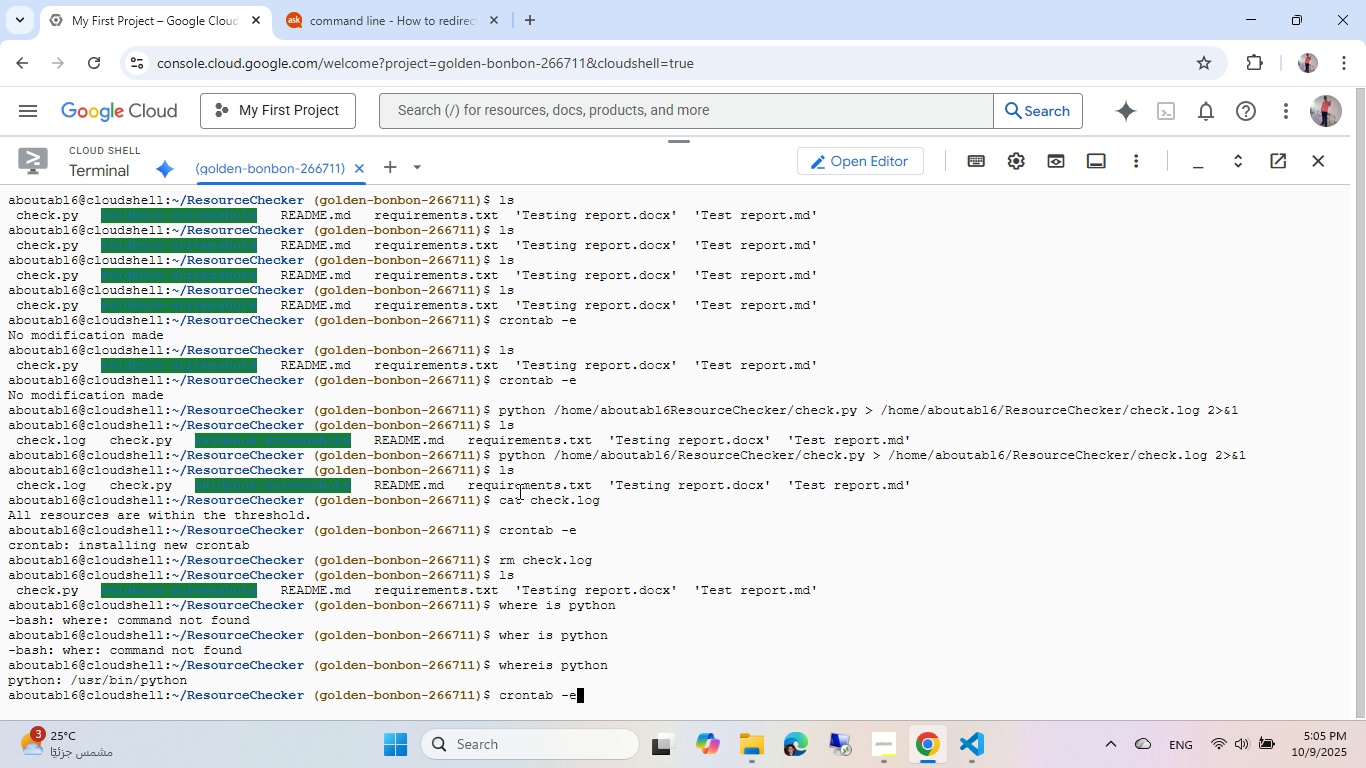 
key(Enter)
 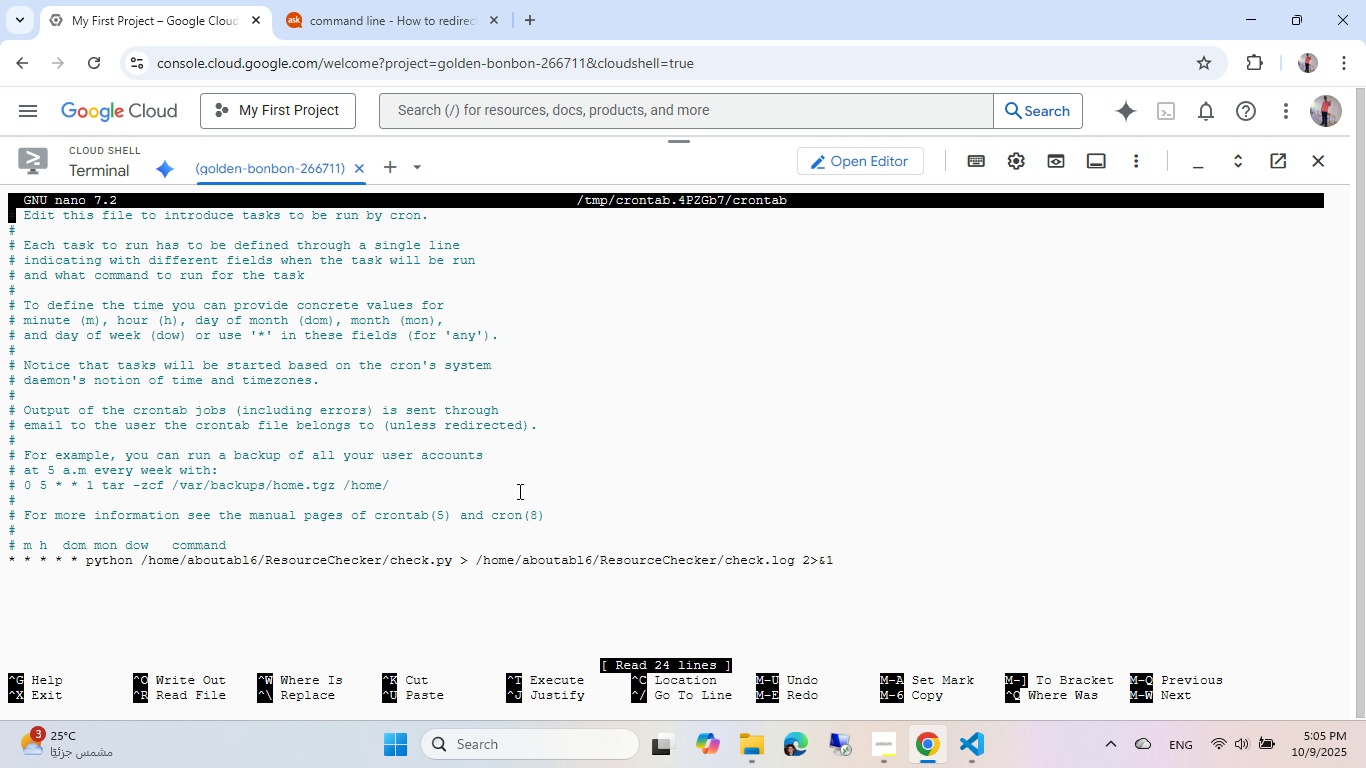 
hold_key(key=ArrowDown, duration=1.37)
 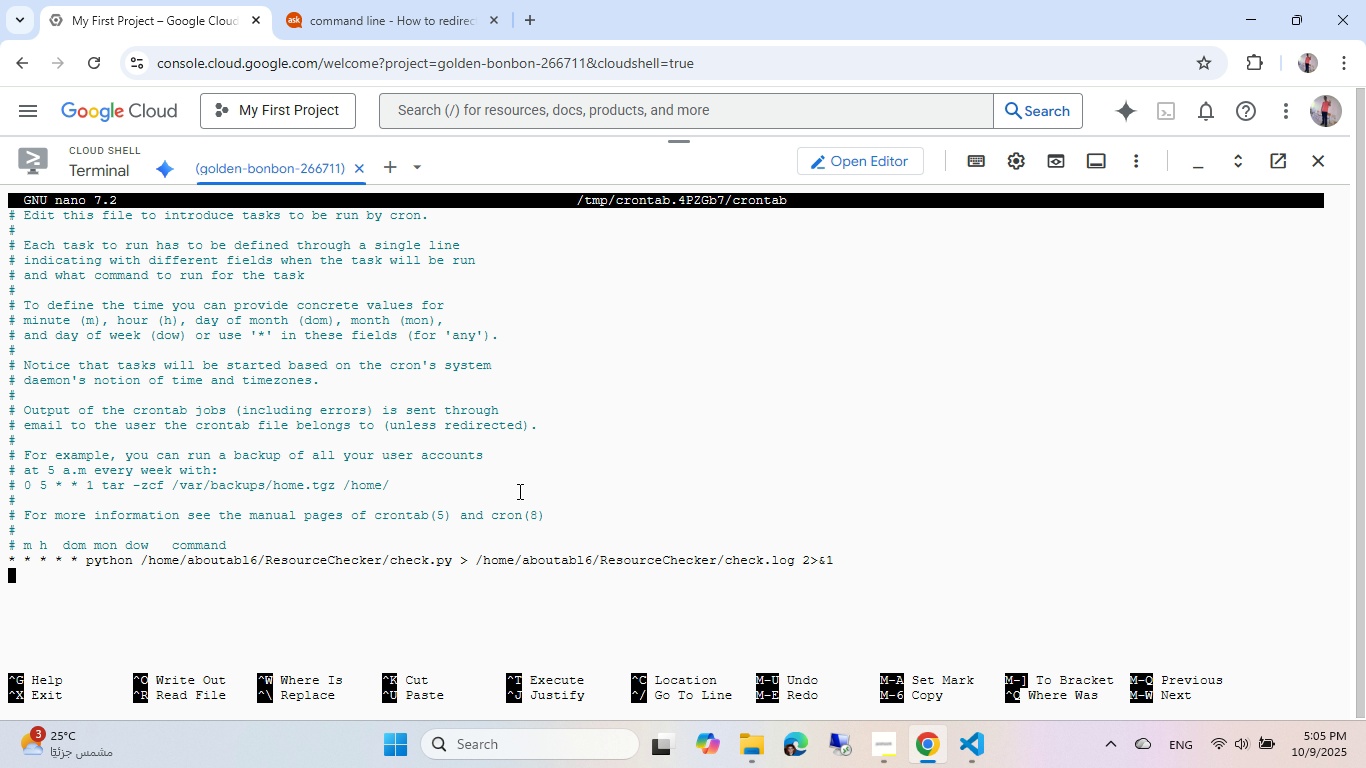 
key(ArrowUp)
 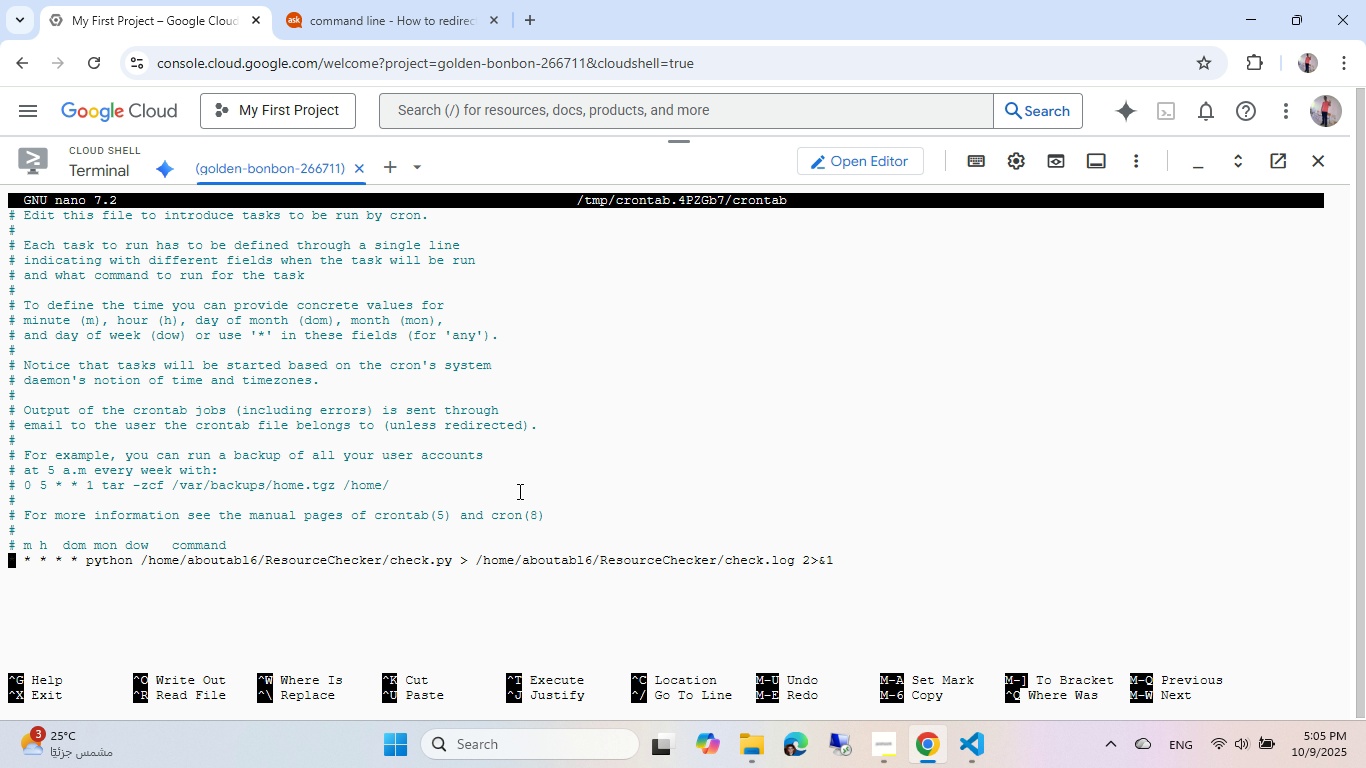 
hold_key(key=ArrowRight, duration=0.79)
 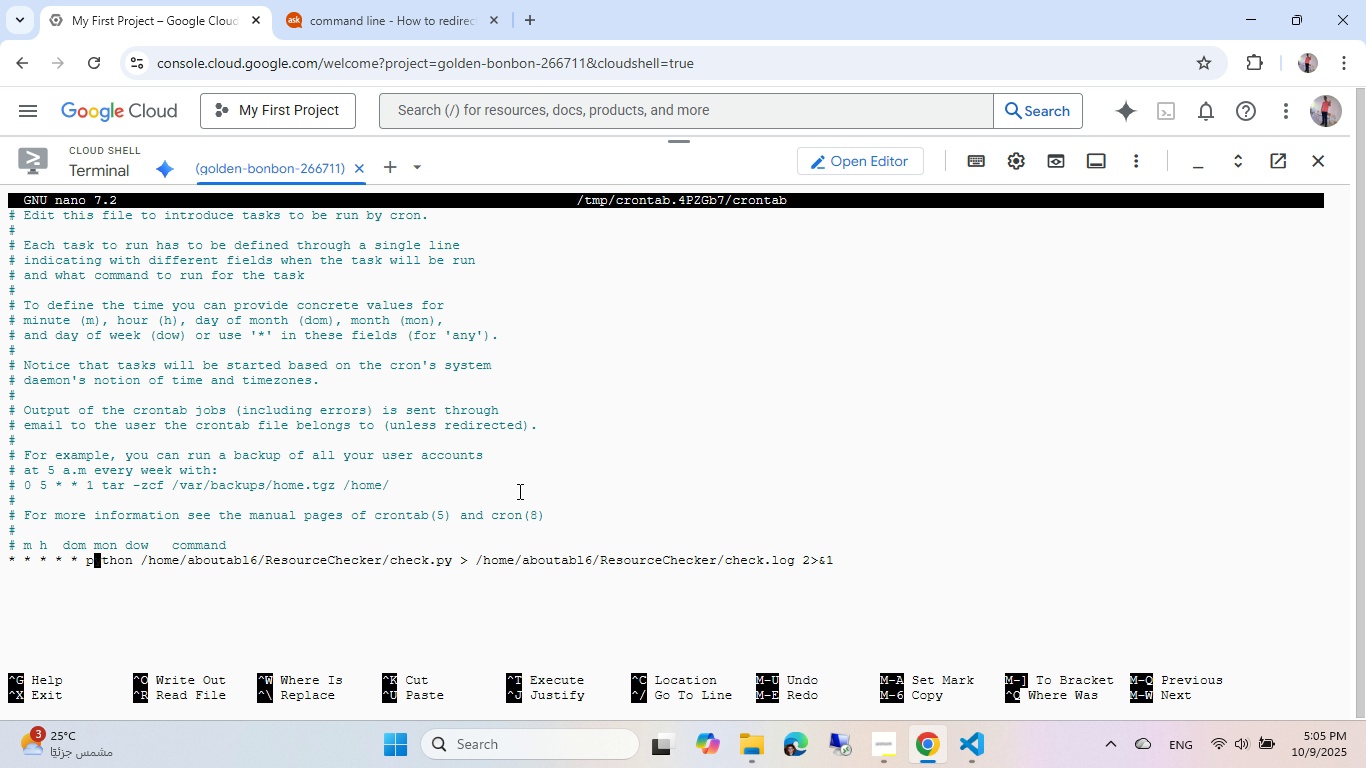 
key(ArrowLeft)
 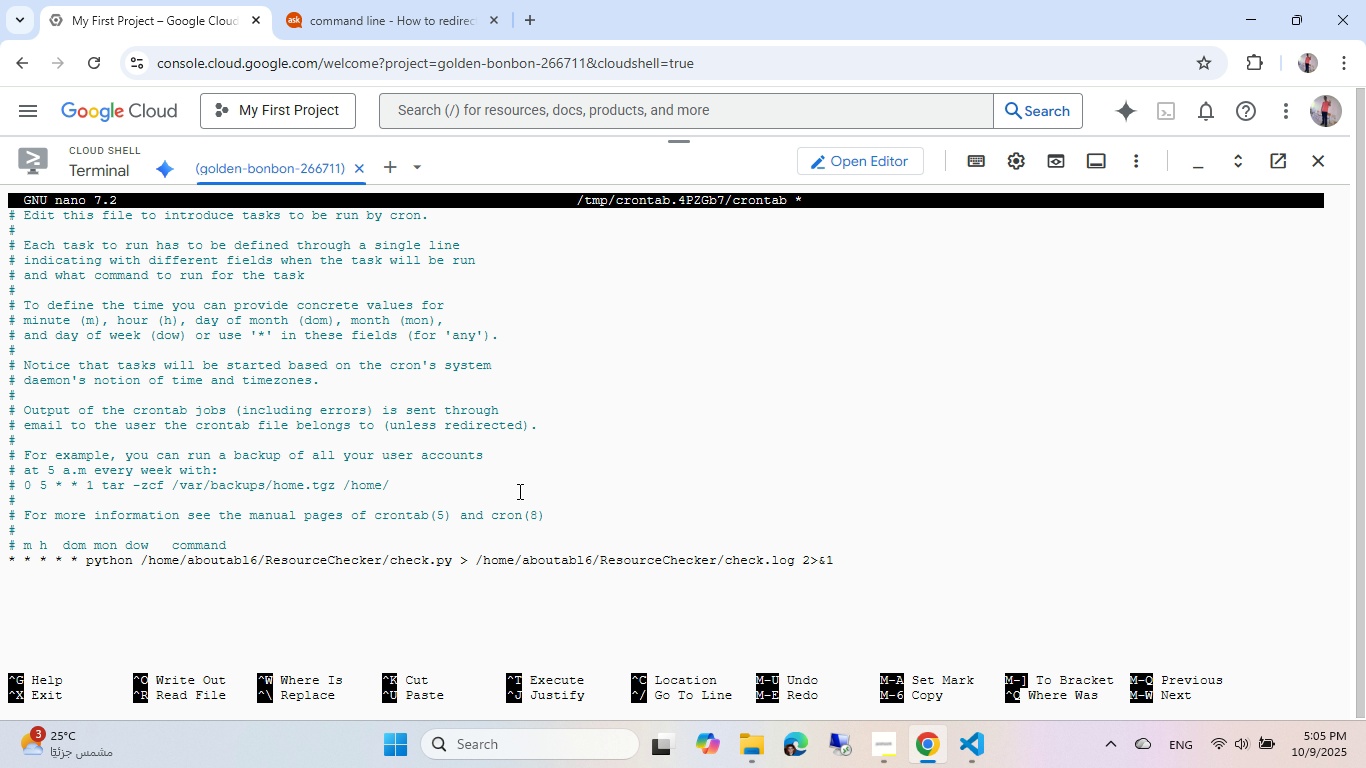 
type(/usr/bin/)
 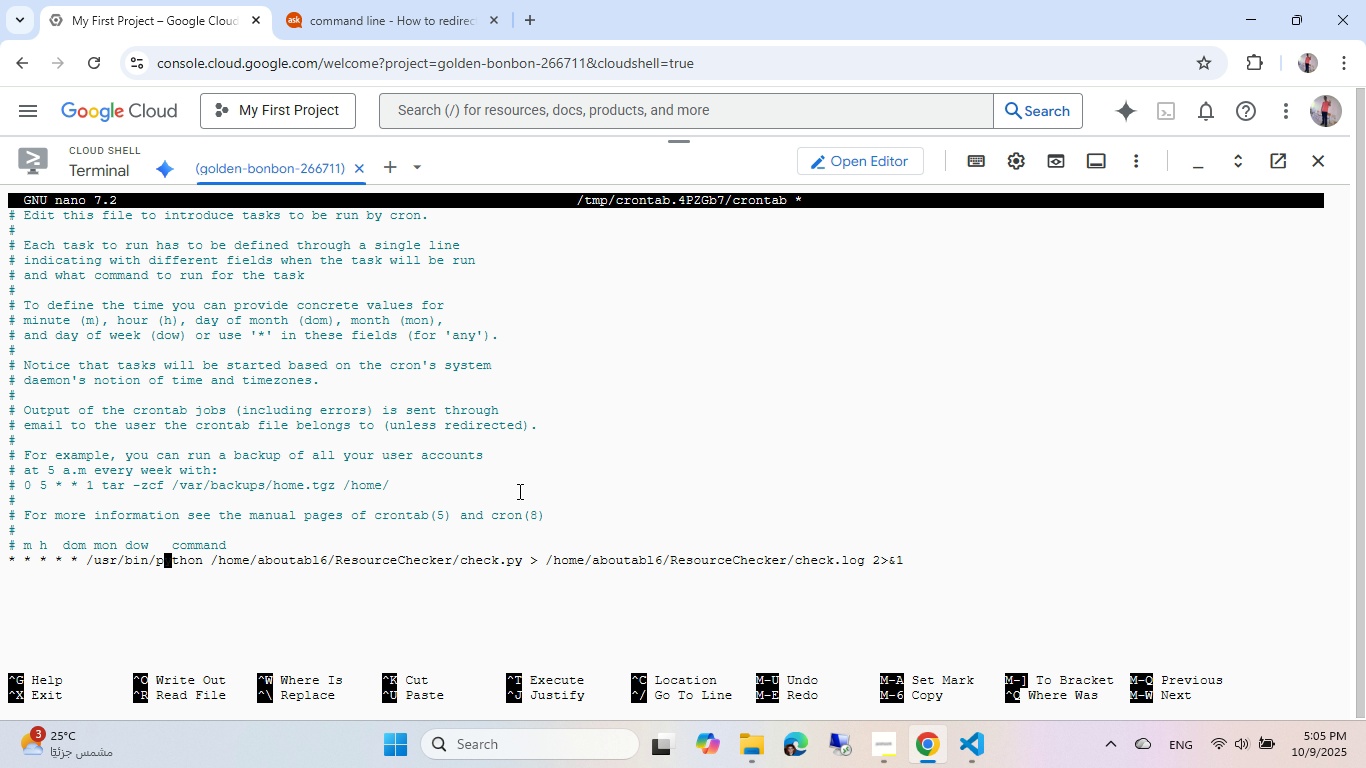 
key(ArrowRight)
 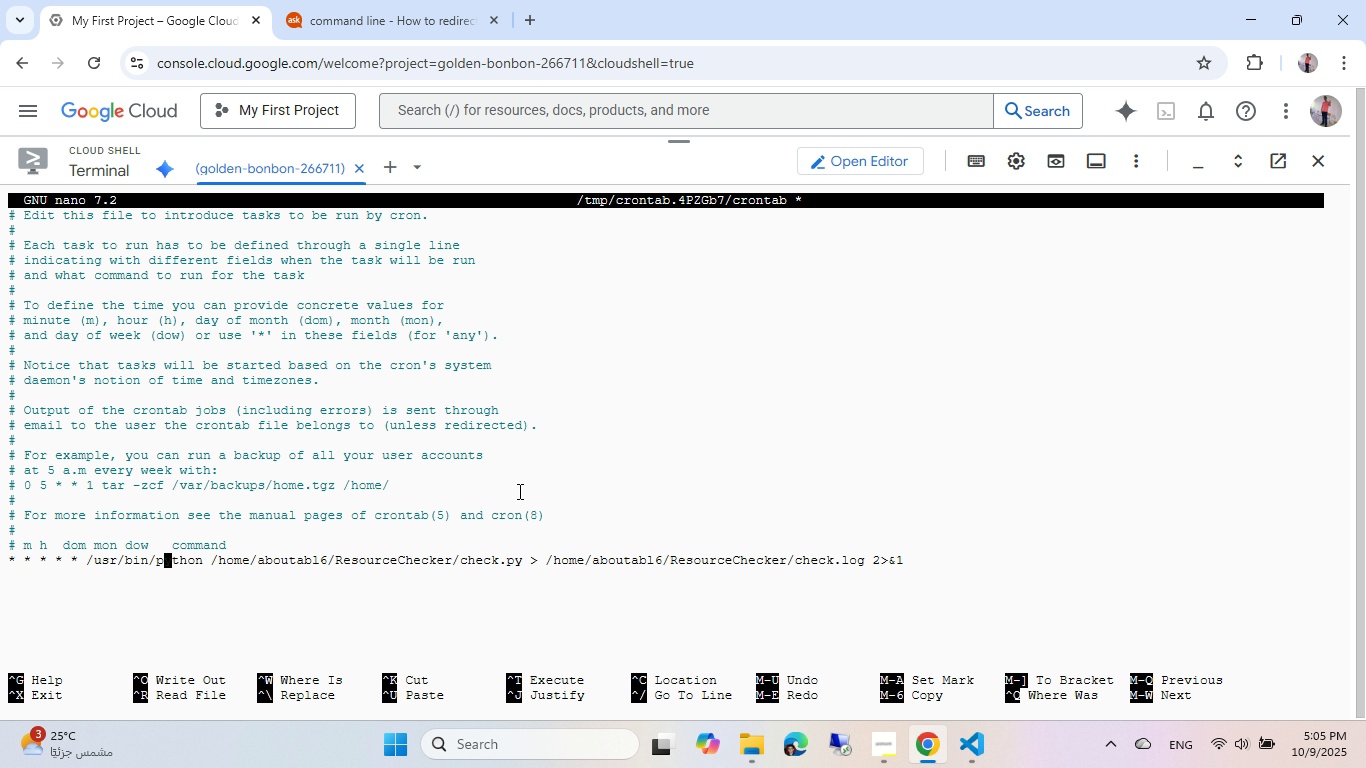 
key(ArrowRight)
 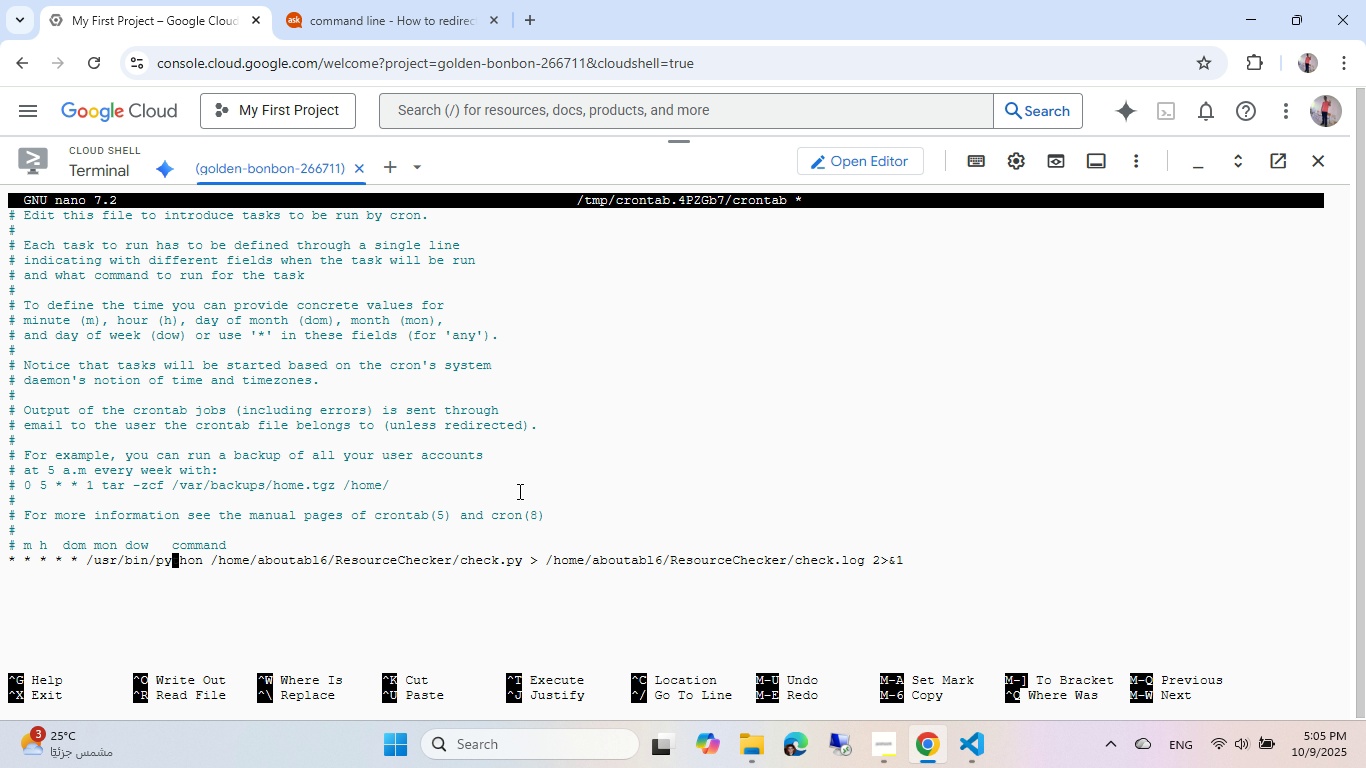 
key(Control+ControlLeft)
 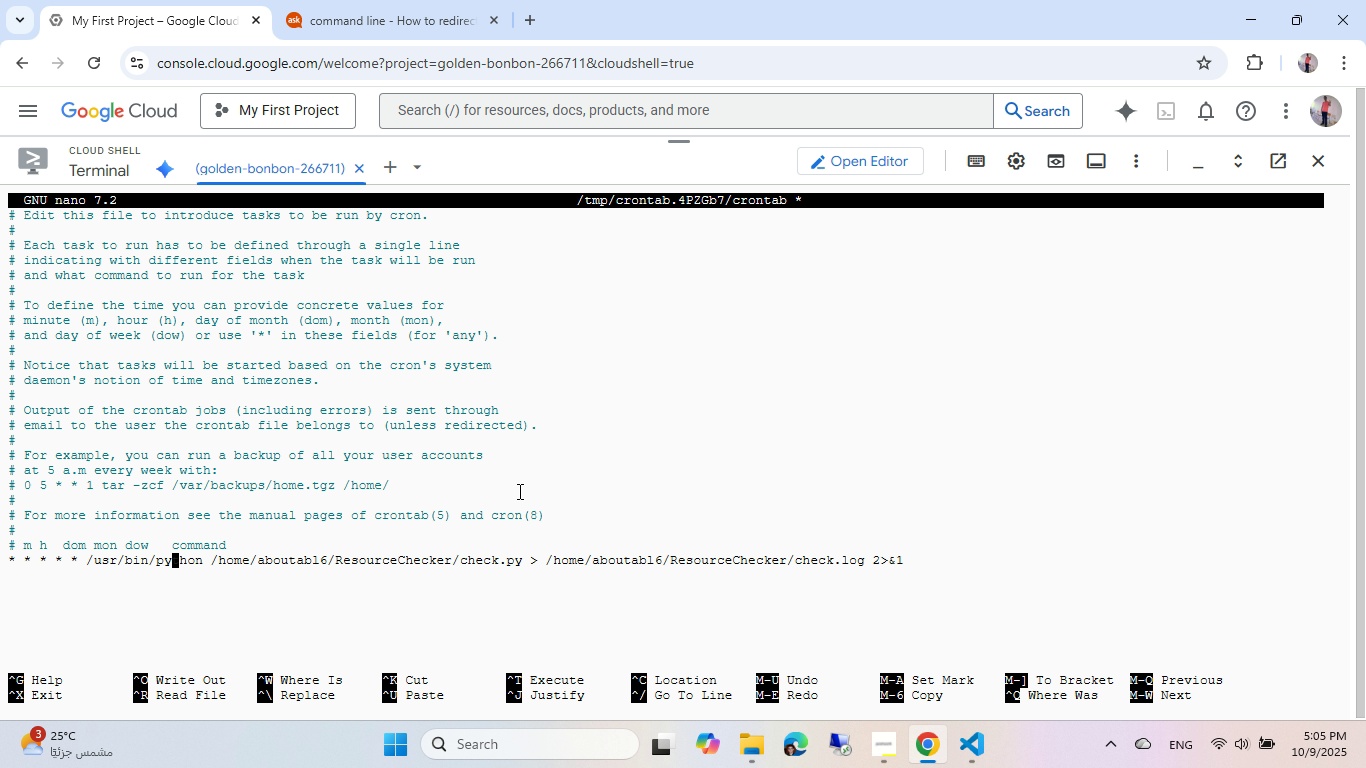 
key(Control+X)
 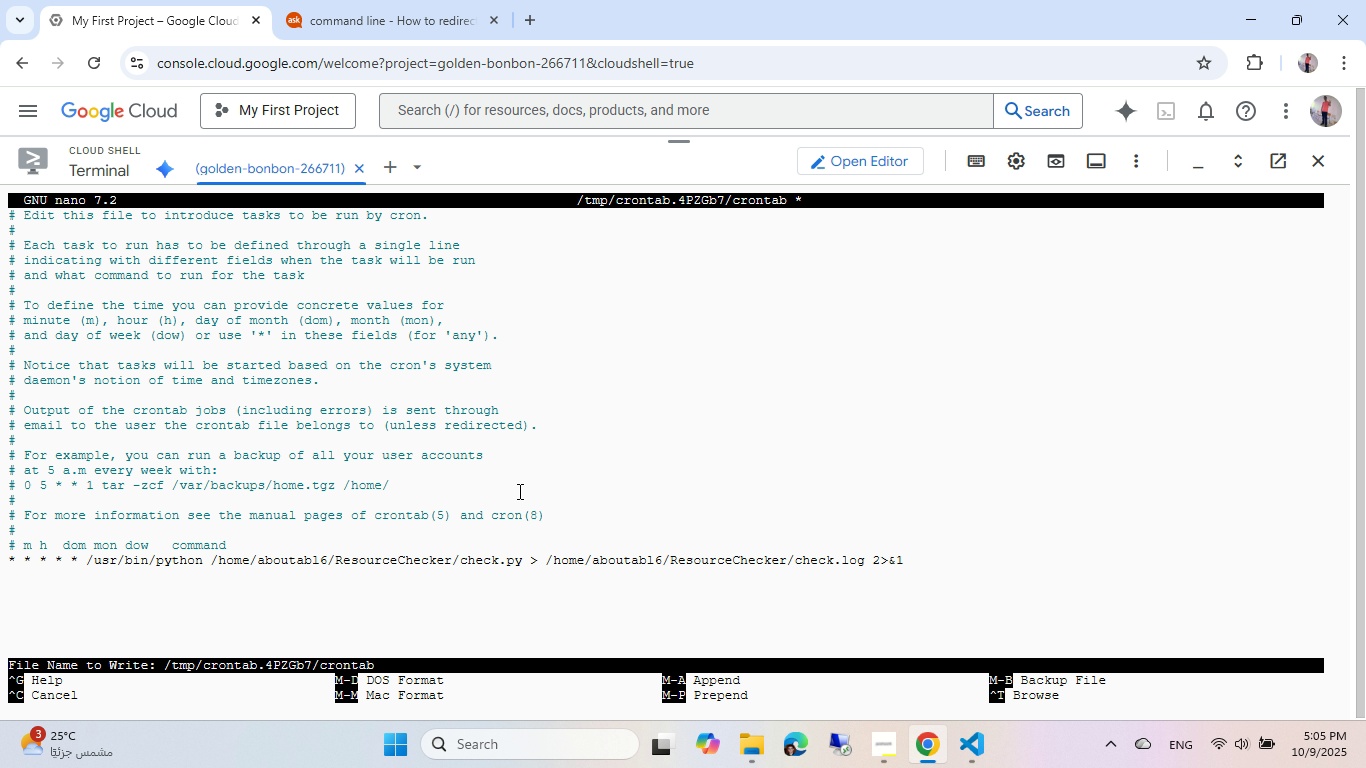 
key(Y)
 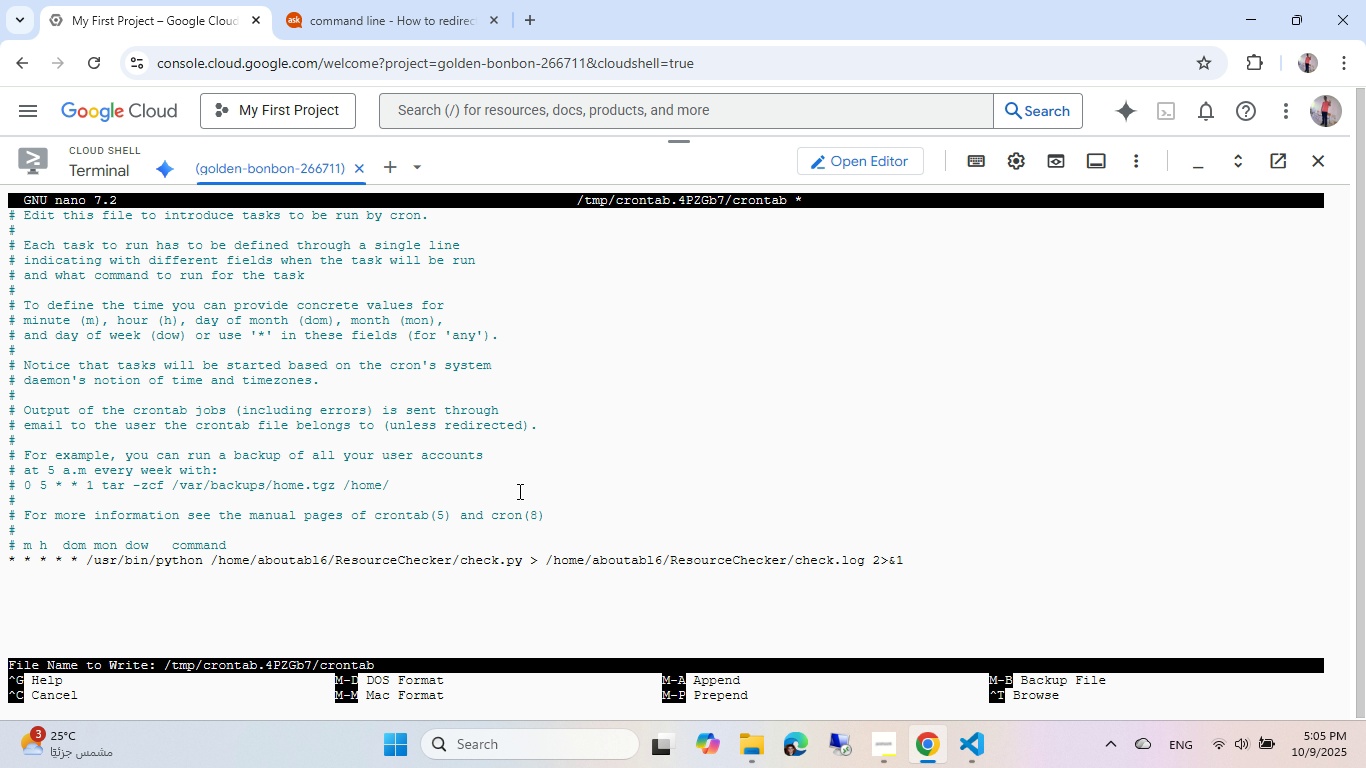 
key(Enter)
 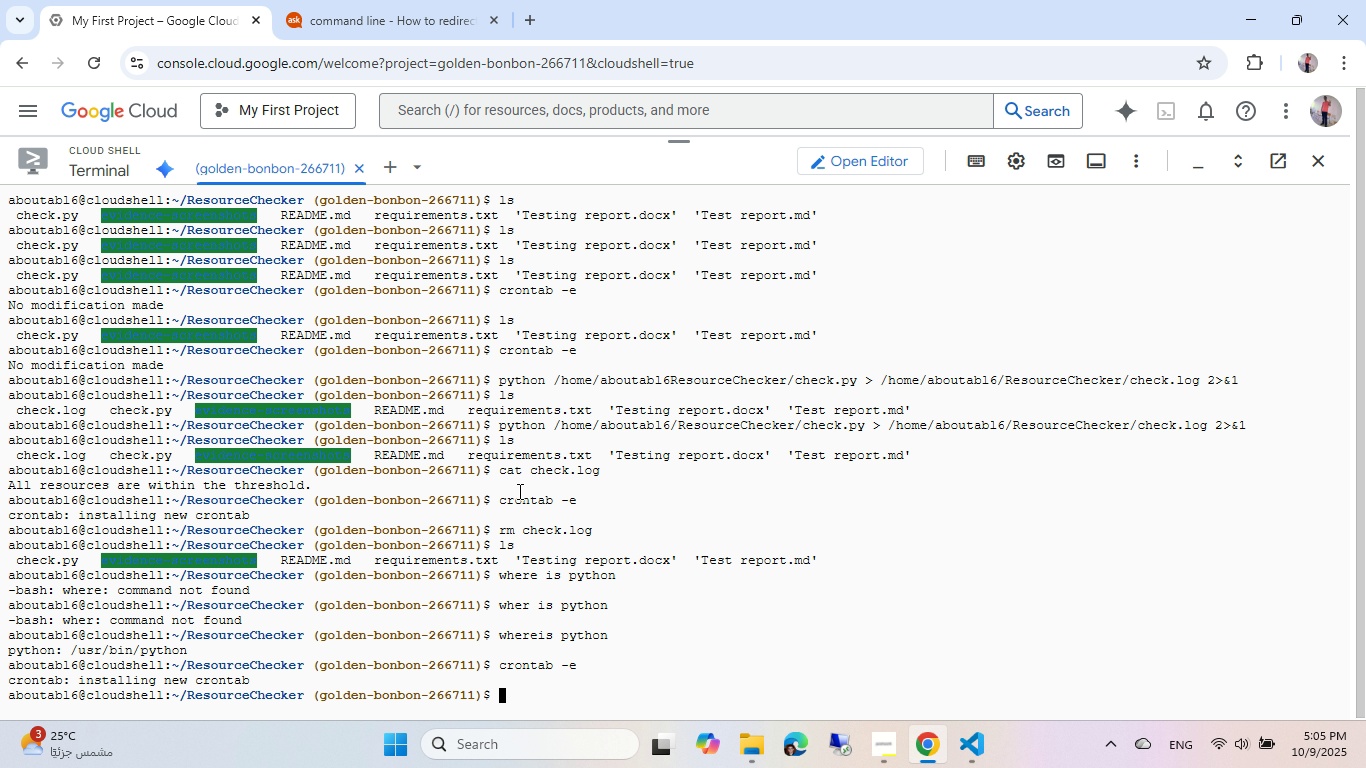 
key(ArrowUp)
 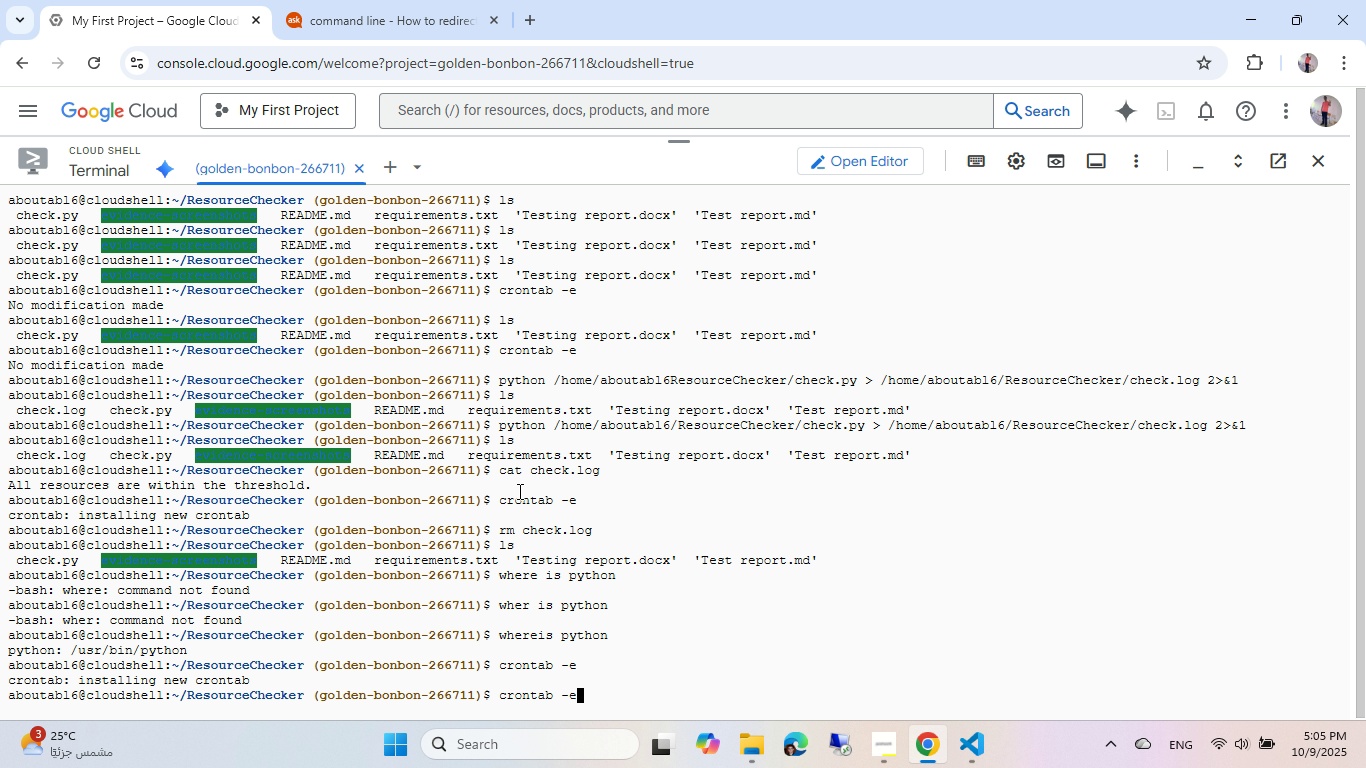 
key(Enter)
 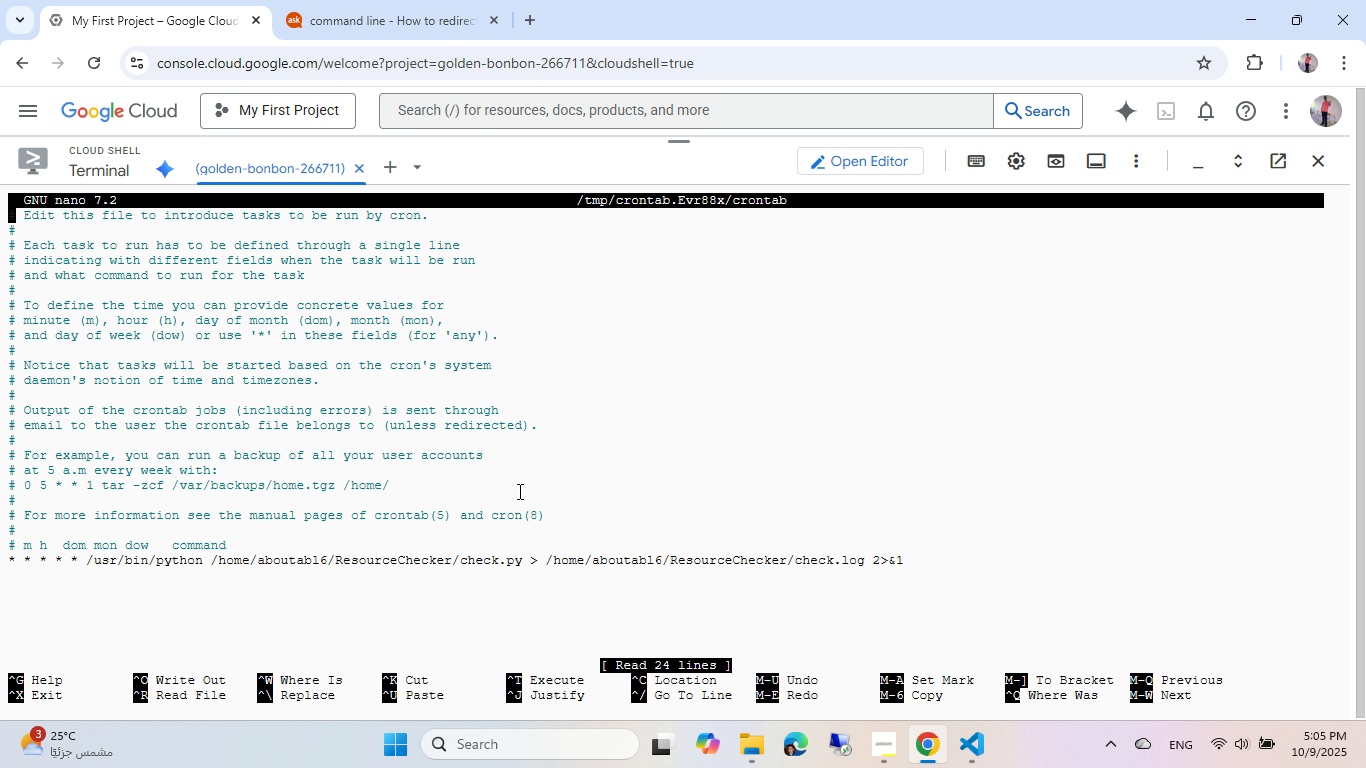 
key(Control+ControlLeft)
 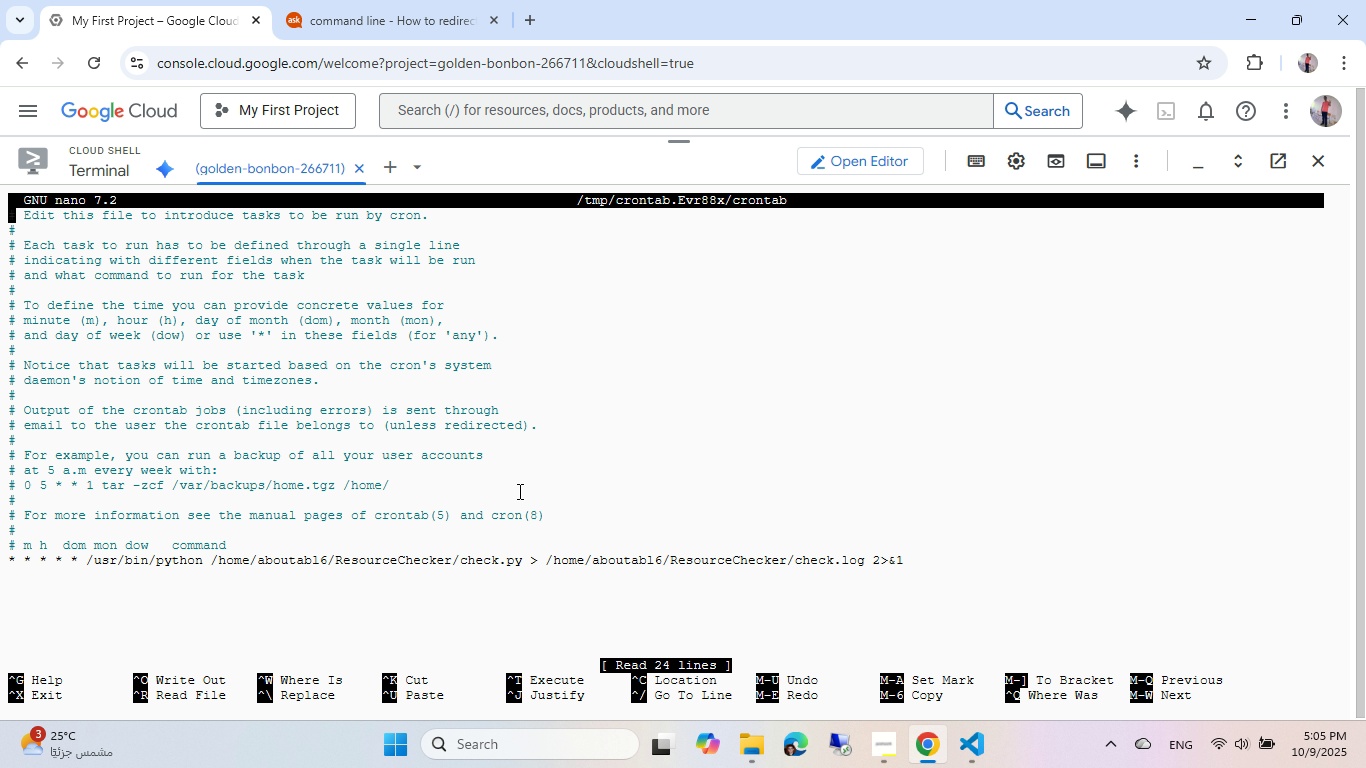 
key(Control+X)
 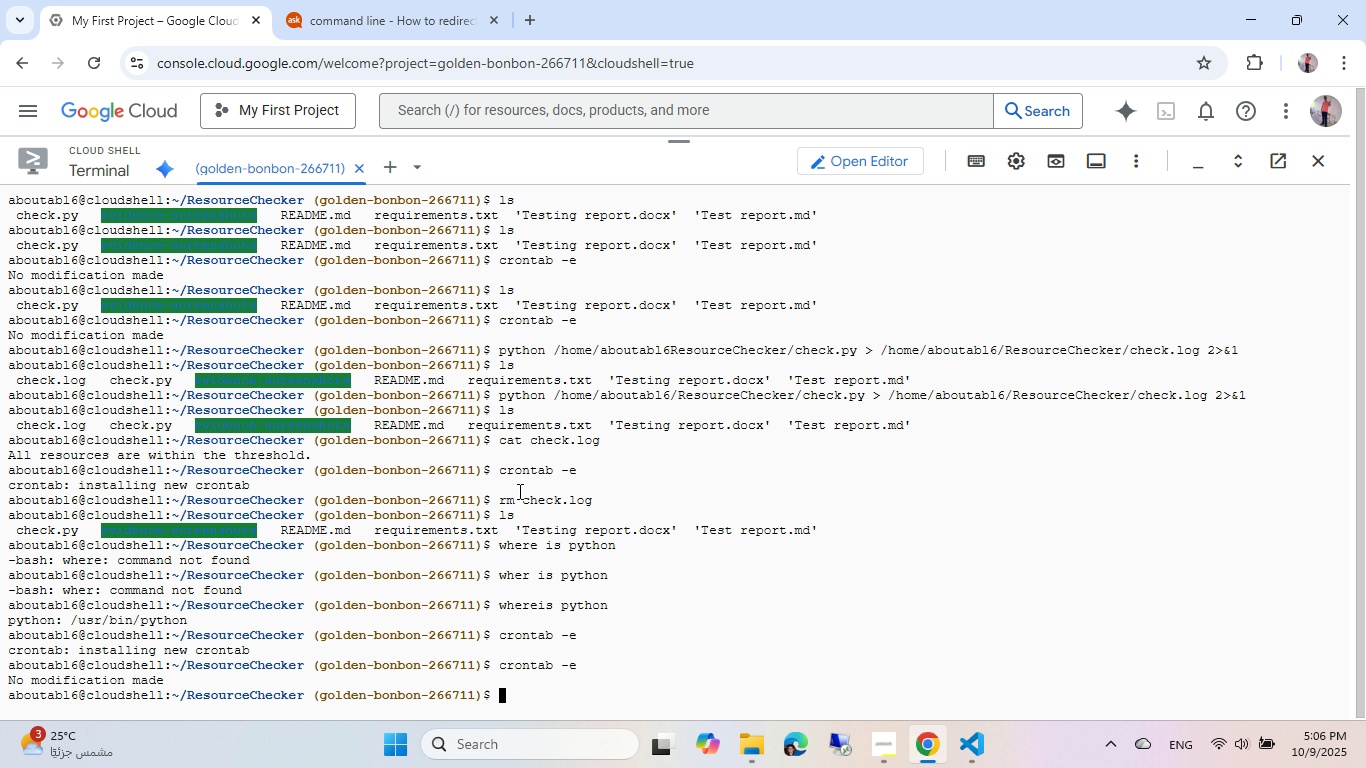 
wait(43.04)
 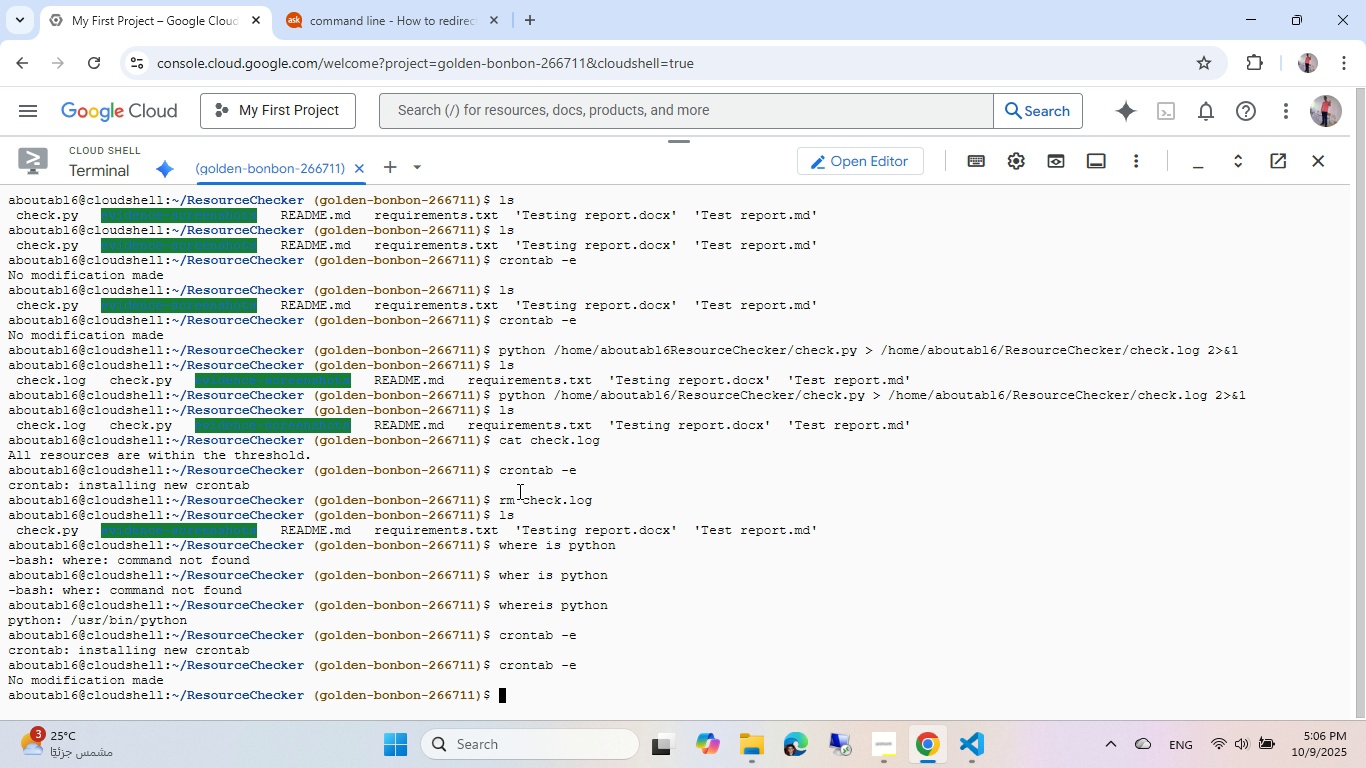 
left_click([518, 491])
 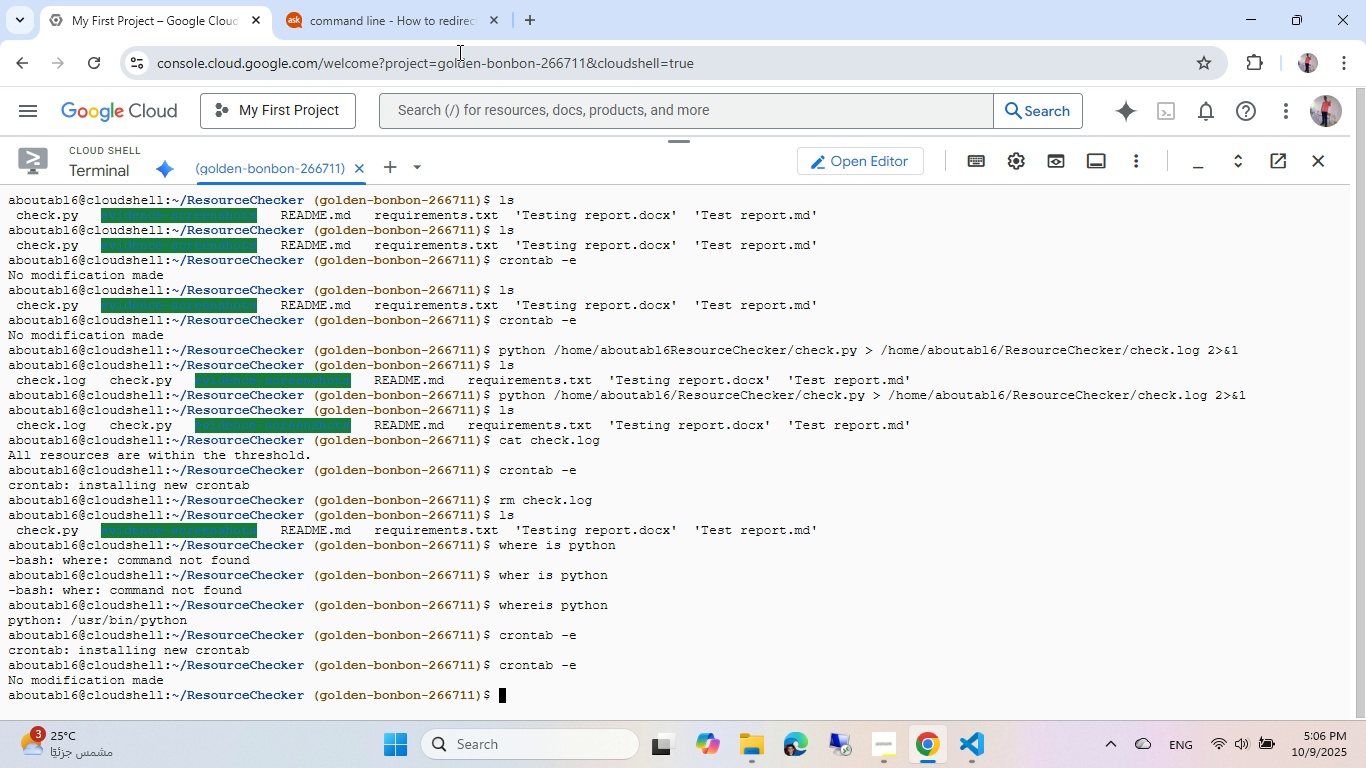 
left_click([453, 18])
 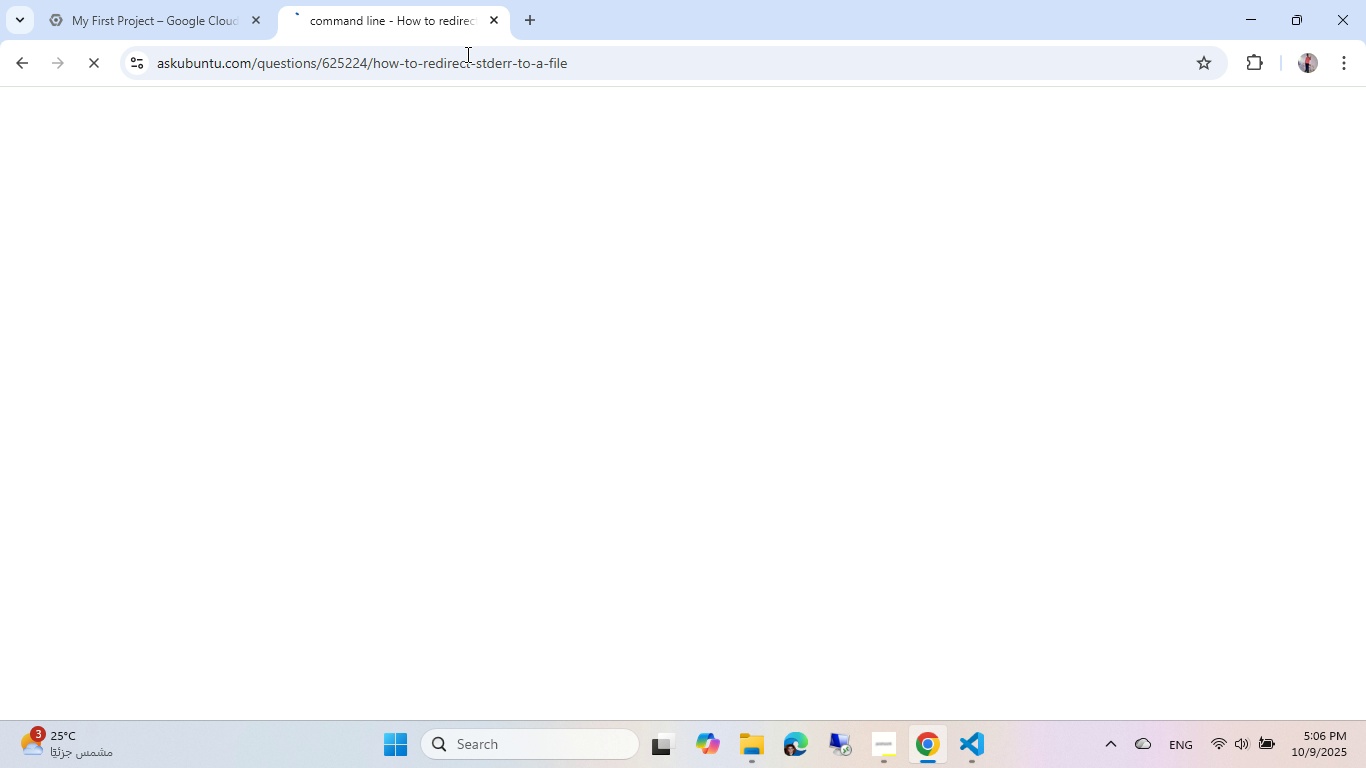 
left_click([466, 54])
 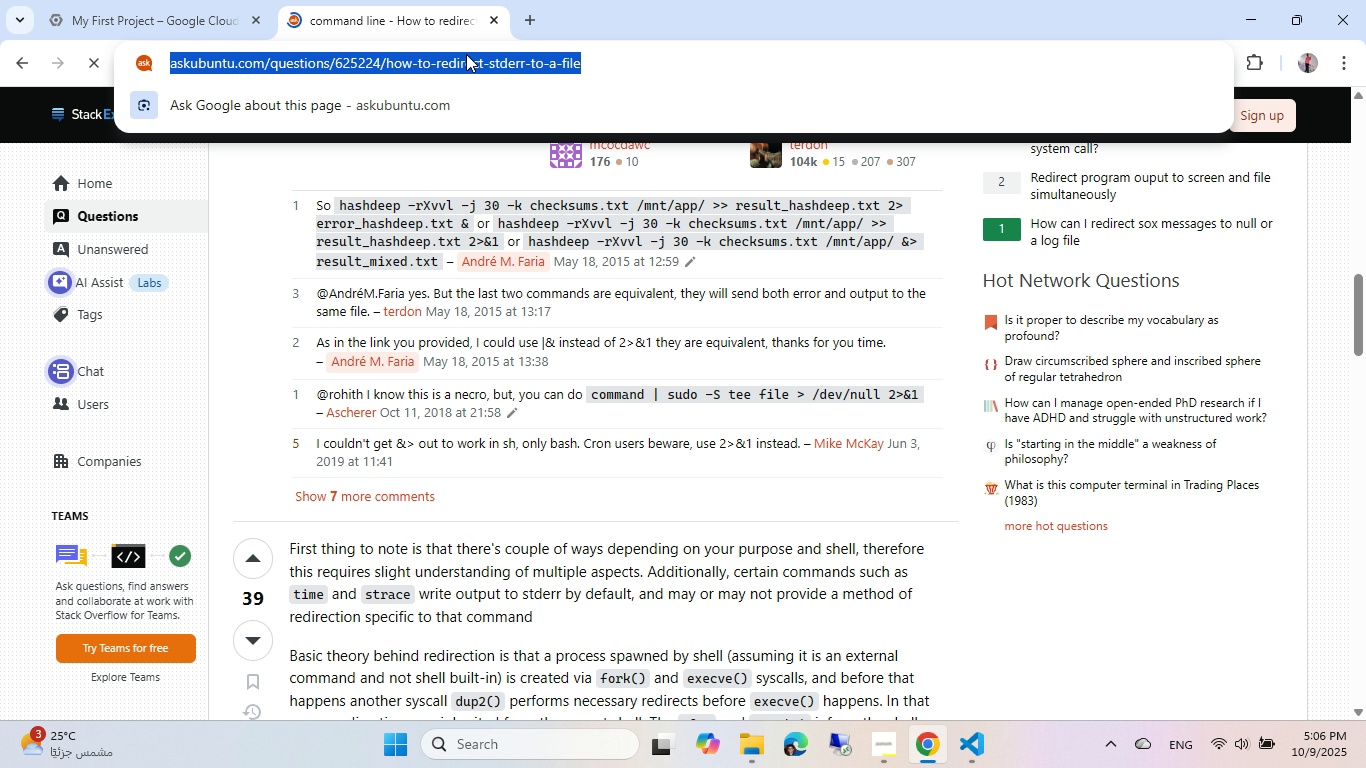 
type(google cloud shell crontabl)
key(Backspace)
 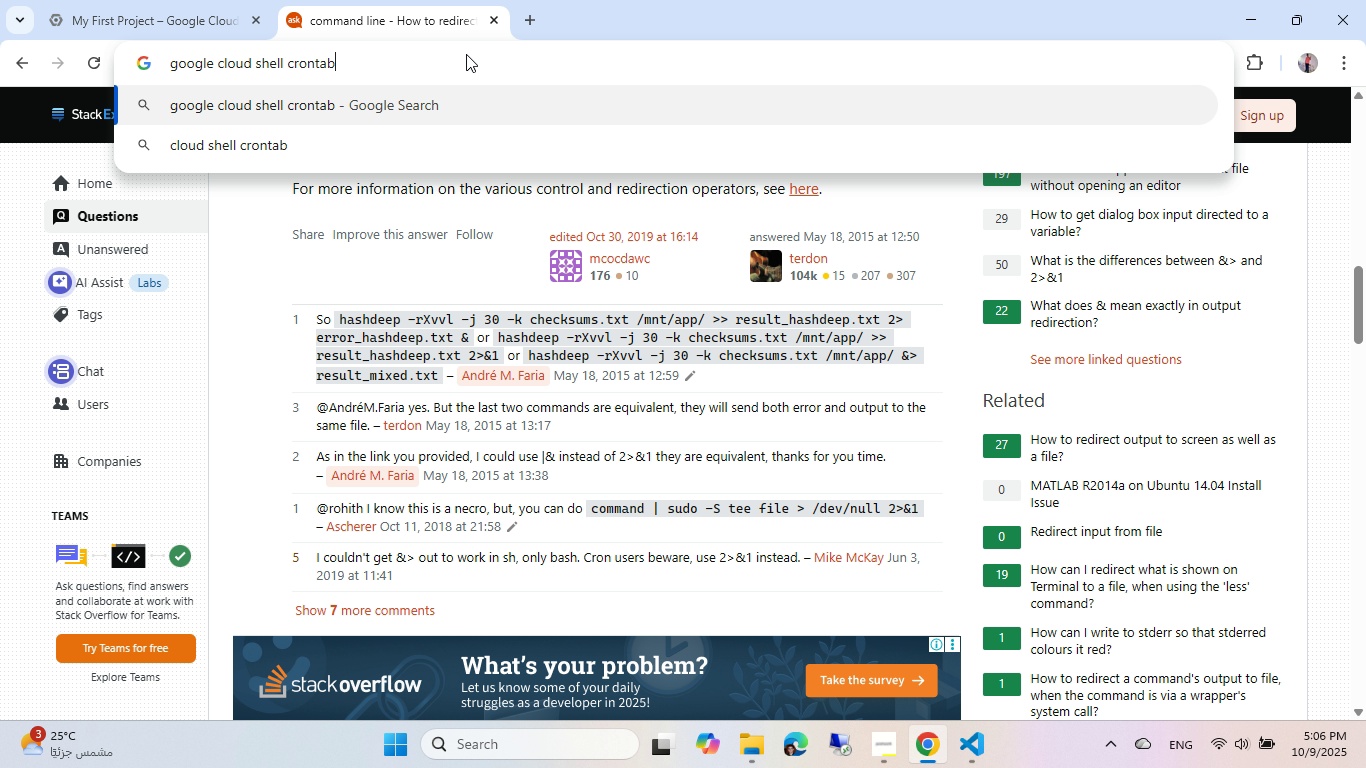 
key(Enter)
 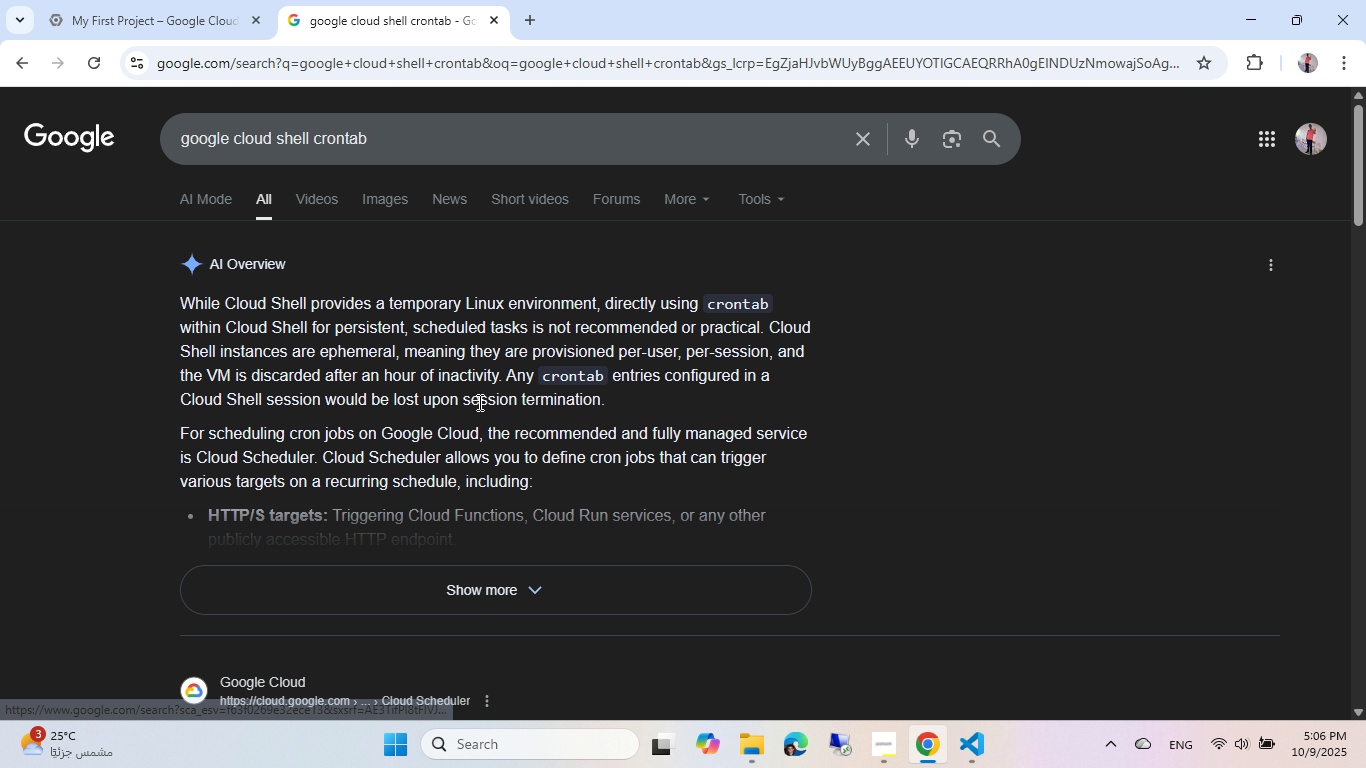 
wait(6.36)
 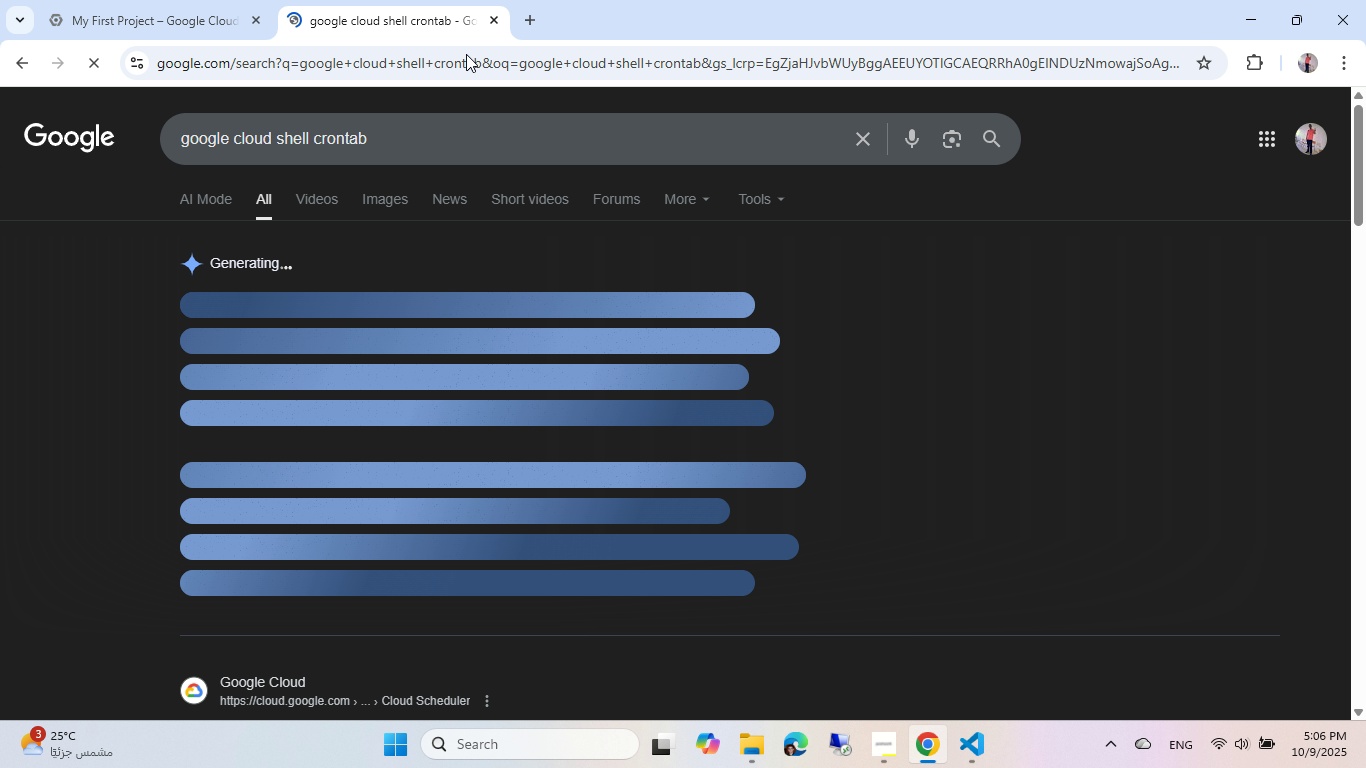 
scroll: coordinate [473, 322], scroll_direction: down, amount: 2.0
 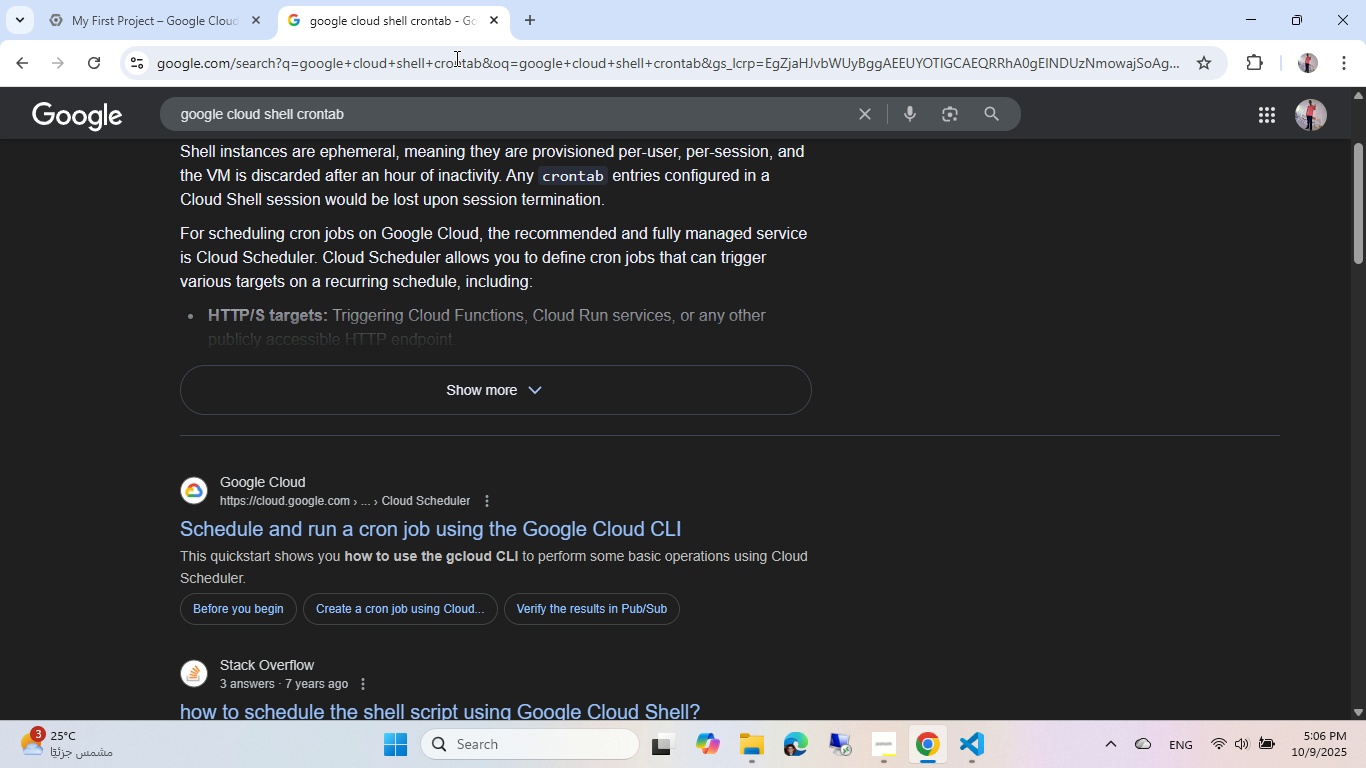 
left_click([494, 20])
 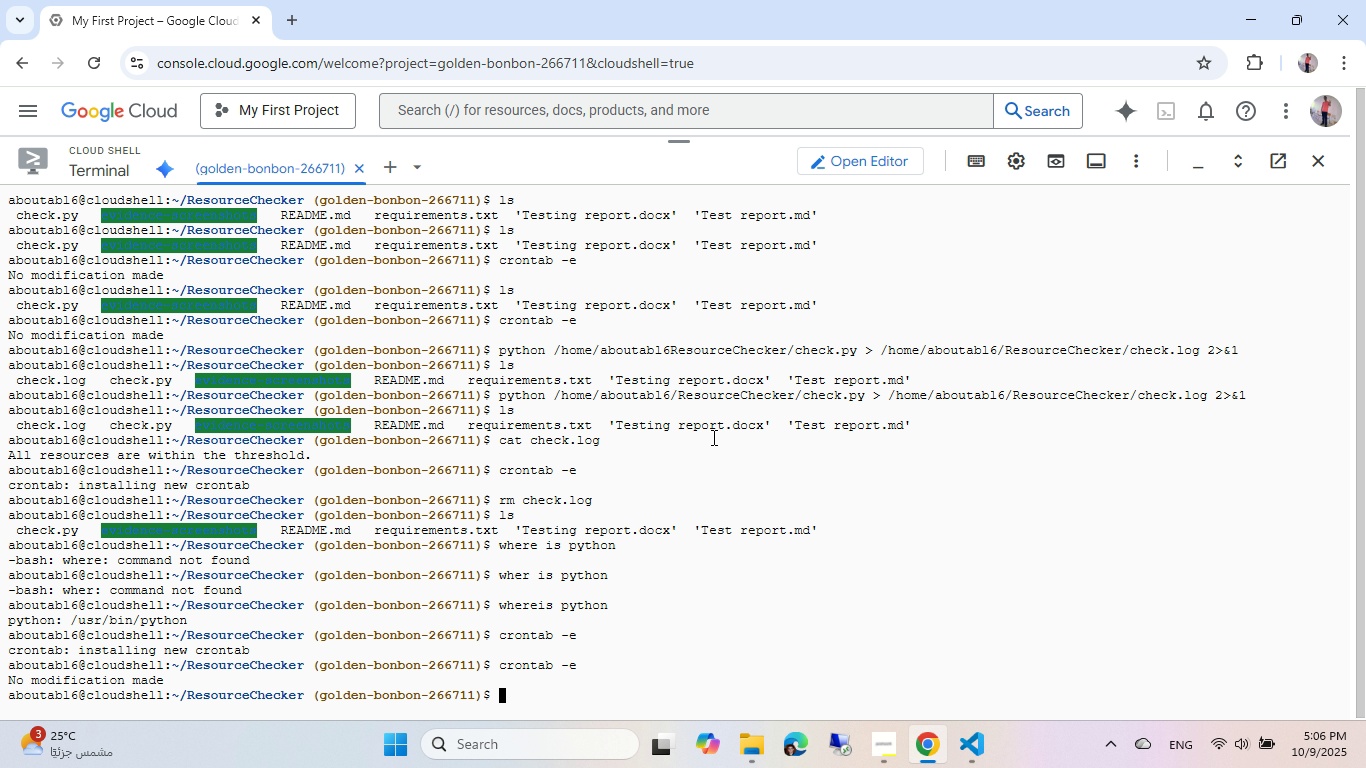 
left_click([745, 761])
 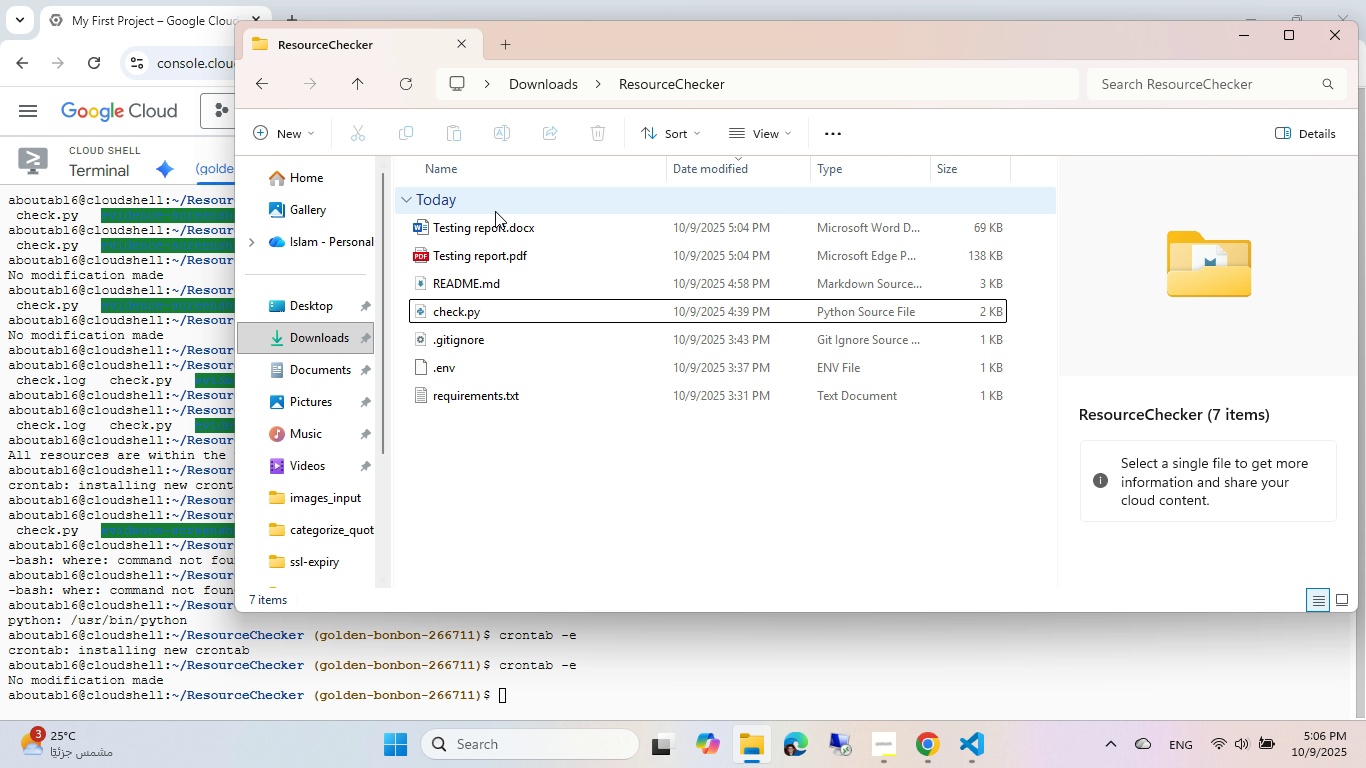 
left_click([509, 225])
 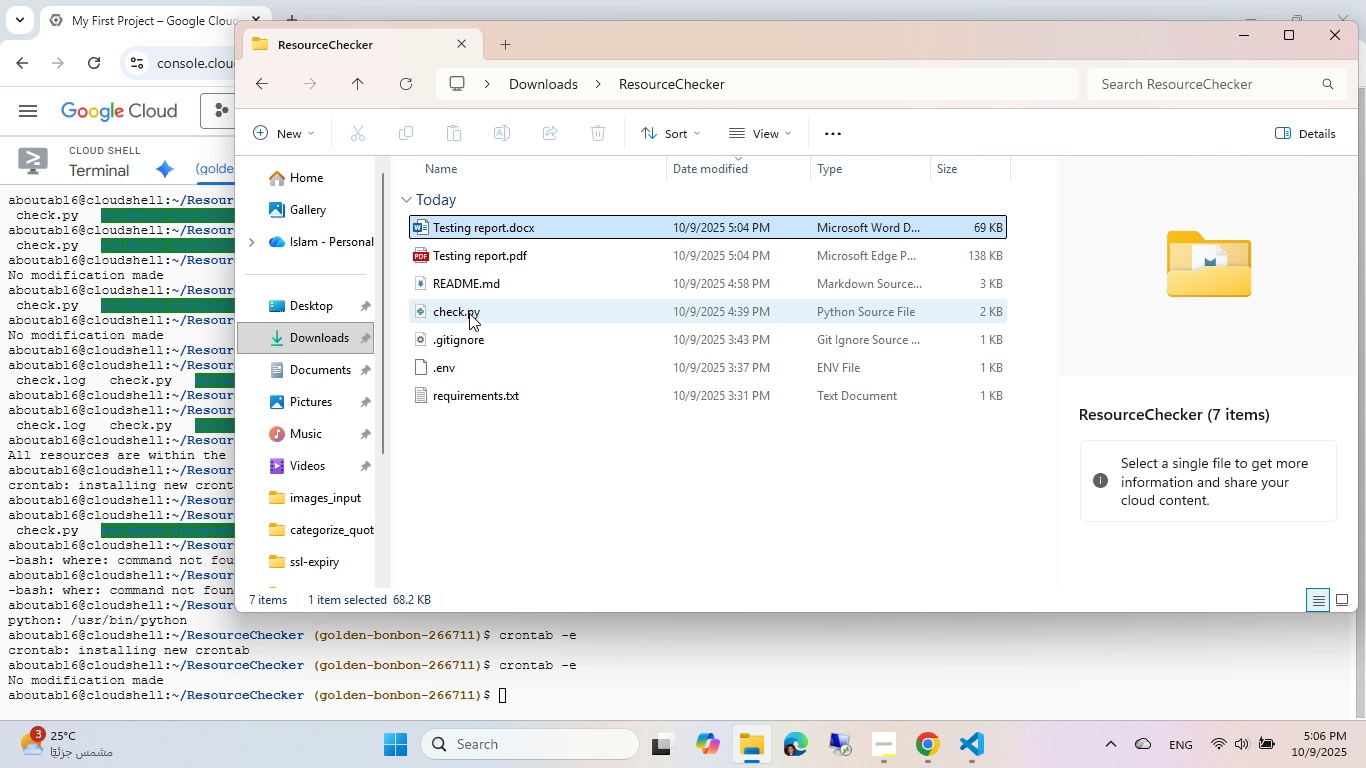 
key(Control+X)
 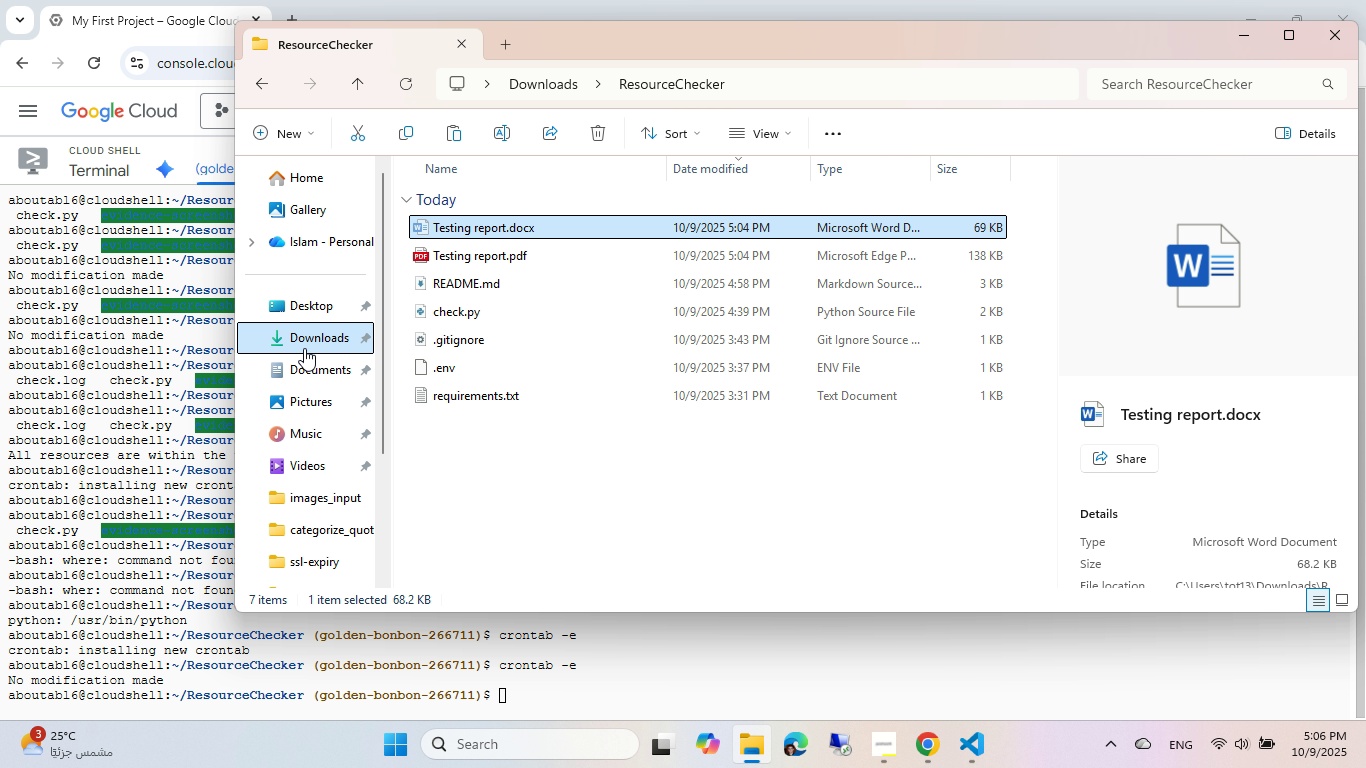 
left_click([300, 325])
 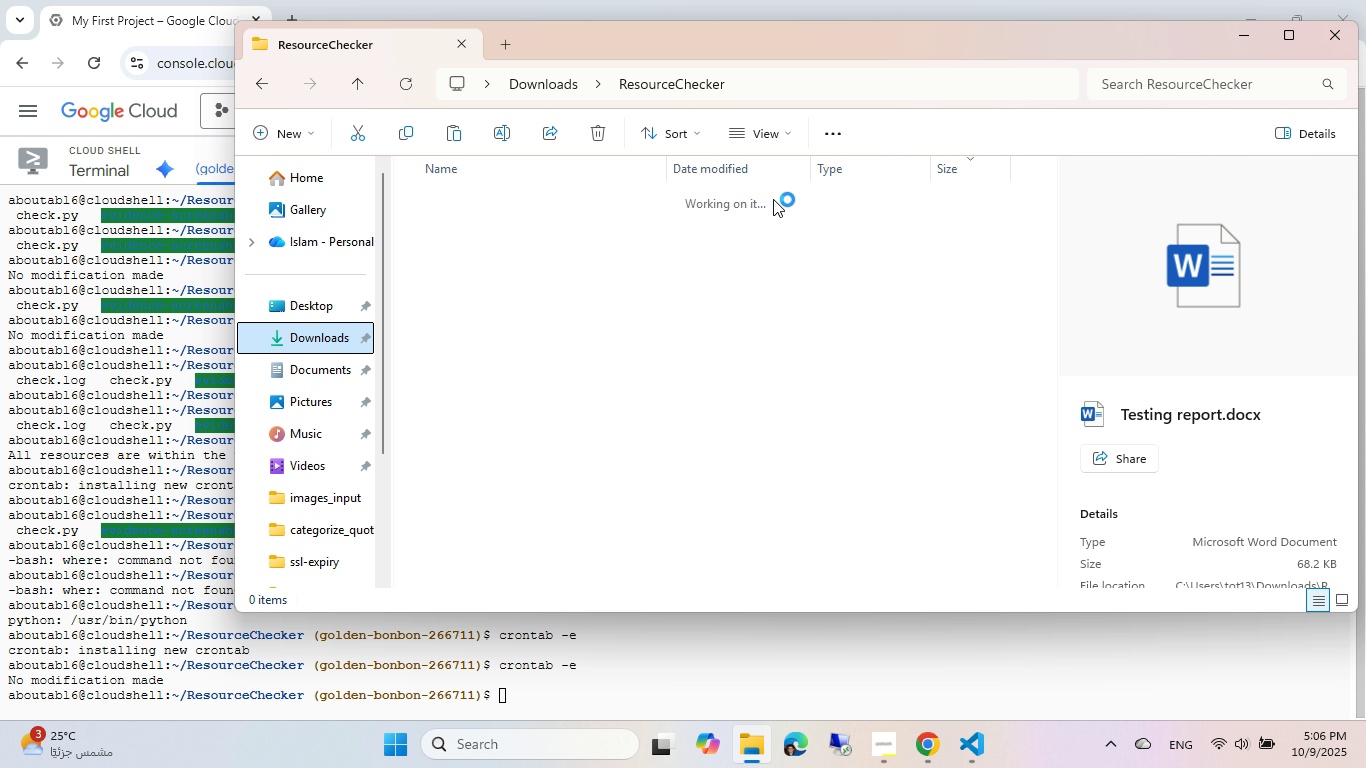 
key(Control+V)
 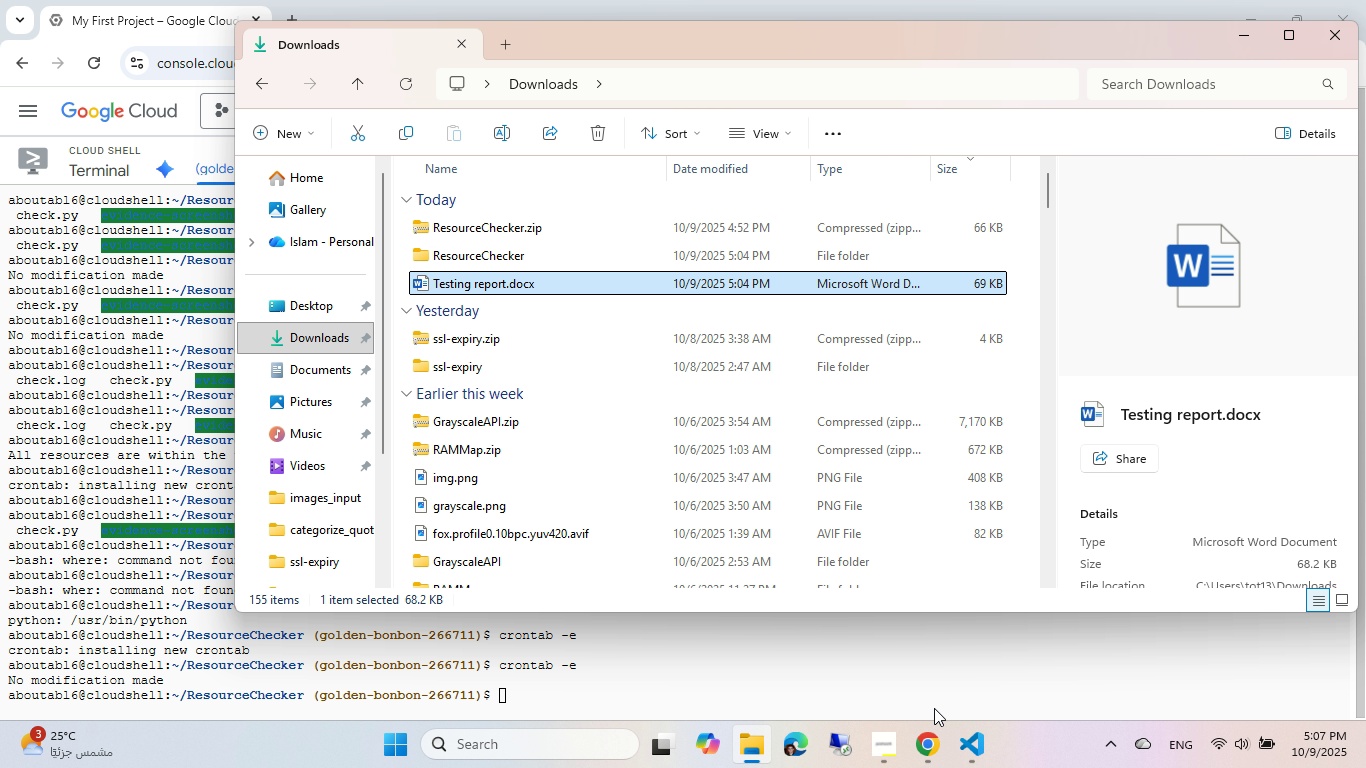 
left_click([961, 758])
 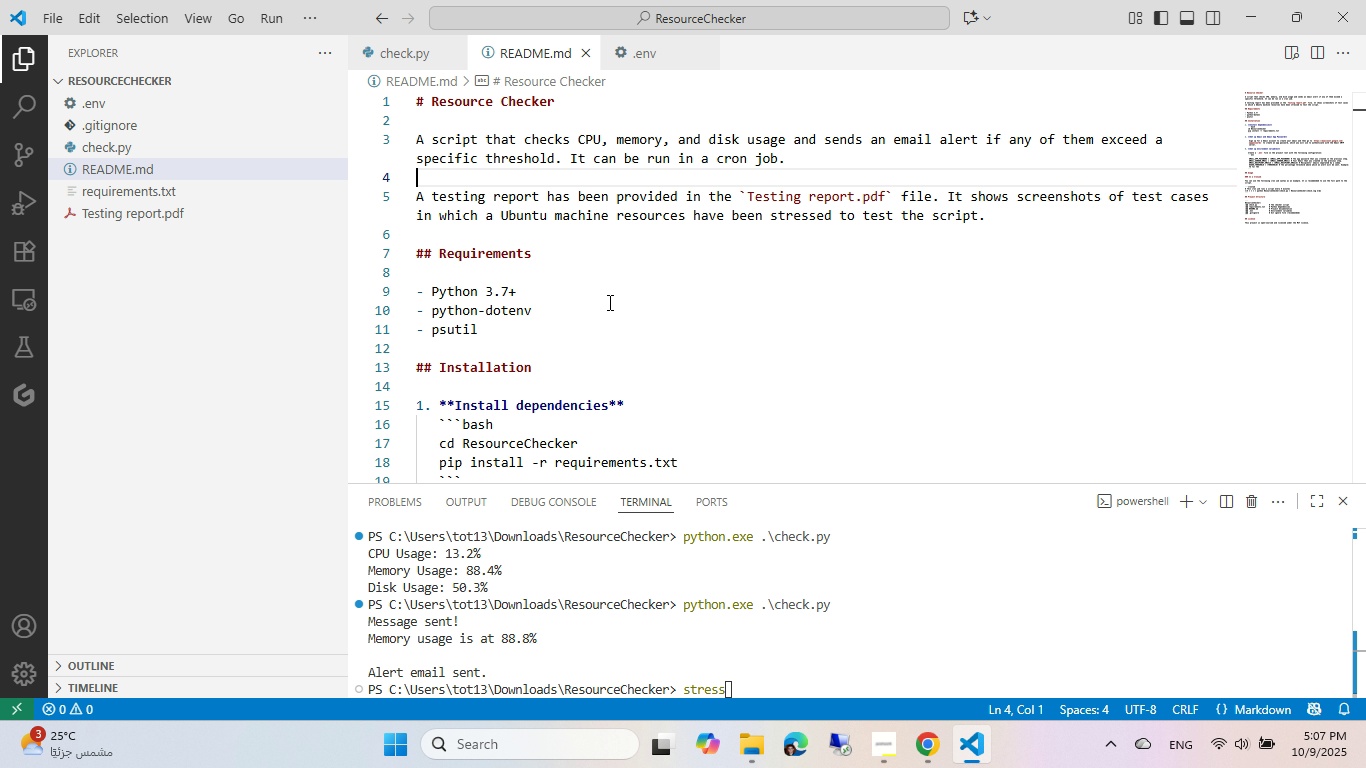 
left_click([501, 232])
 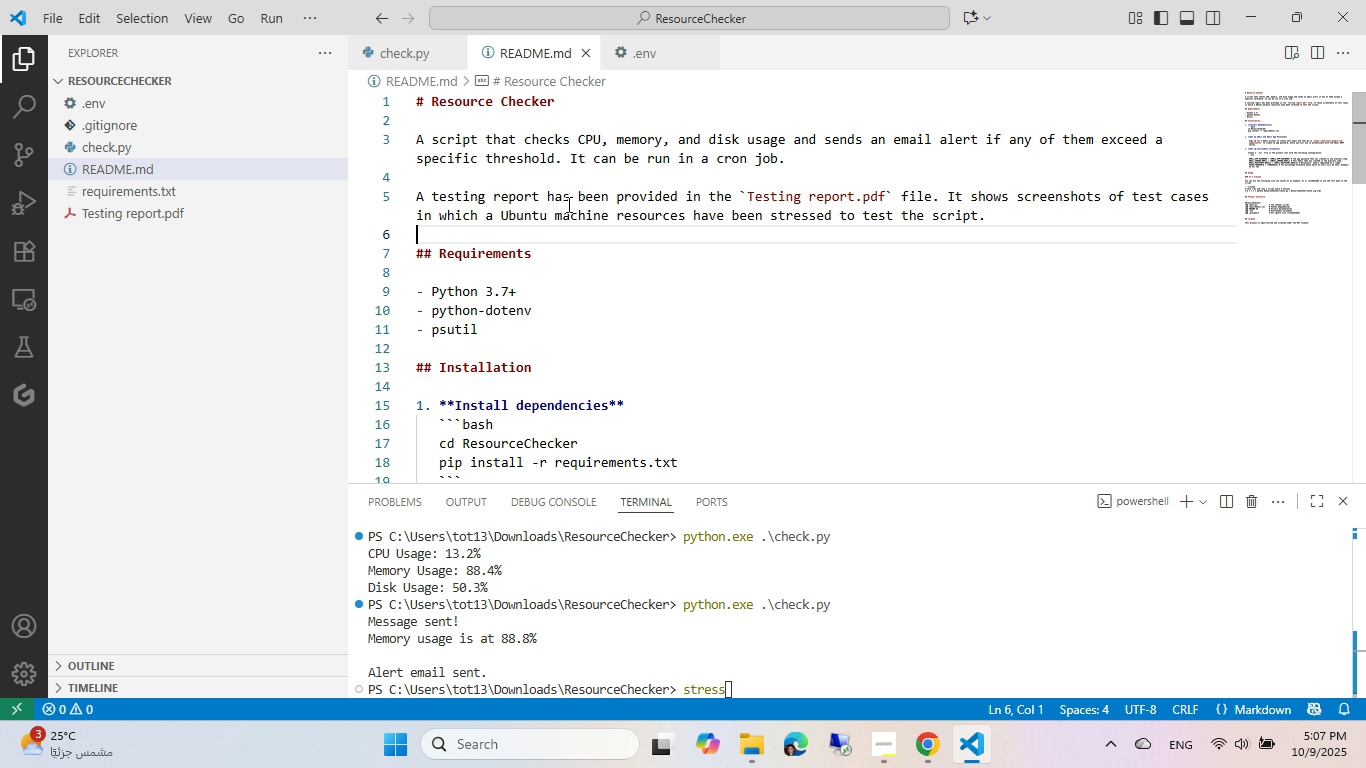 
wait(6.41)
 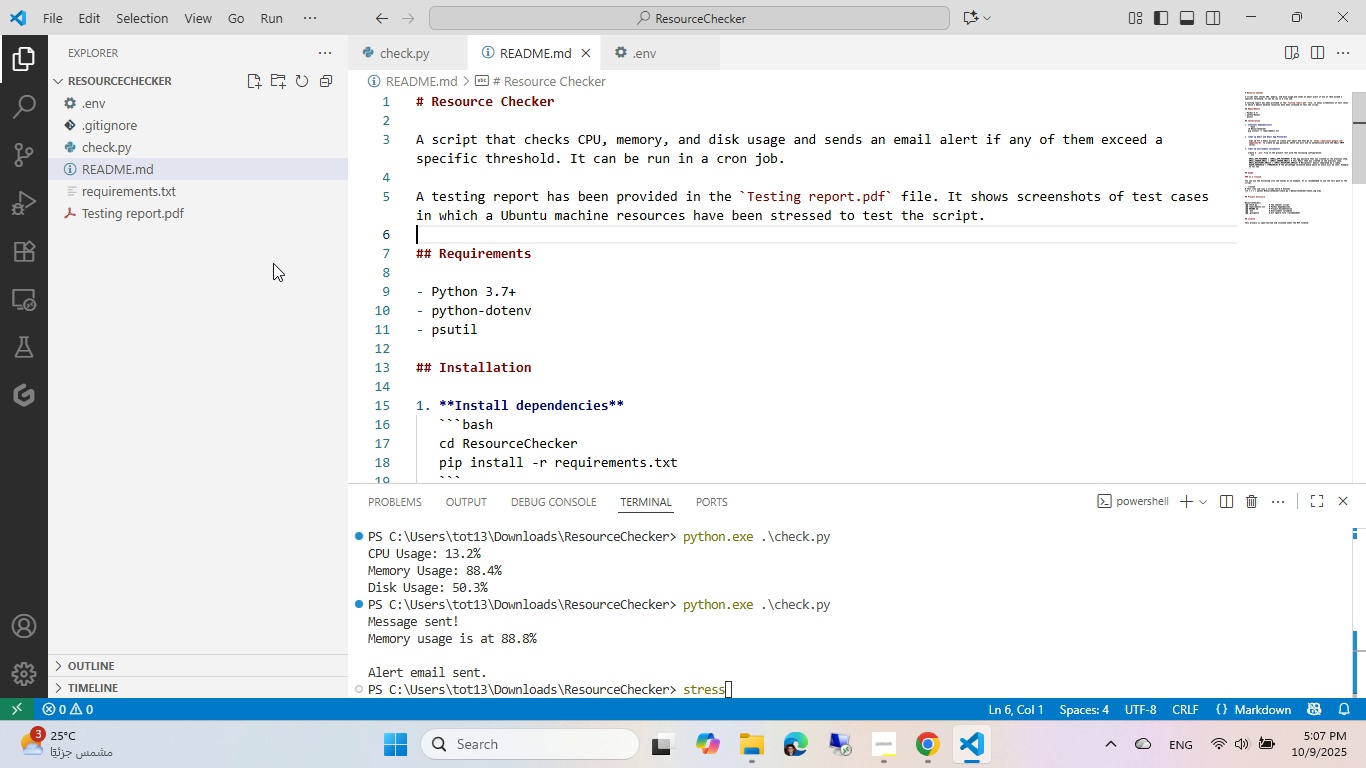 
left_click([596, 268])
 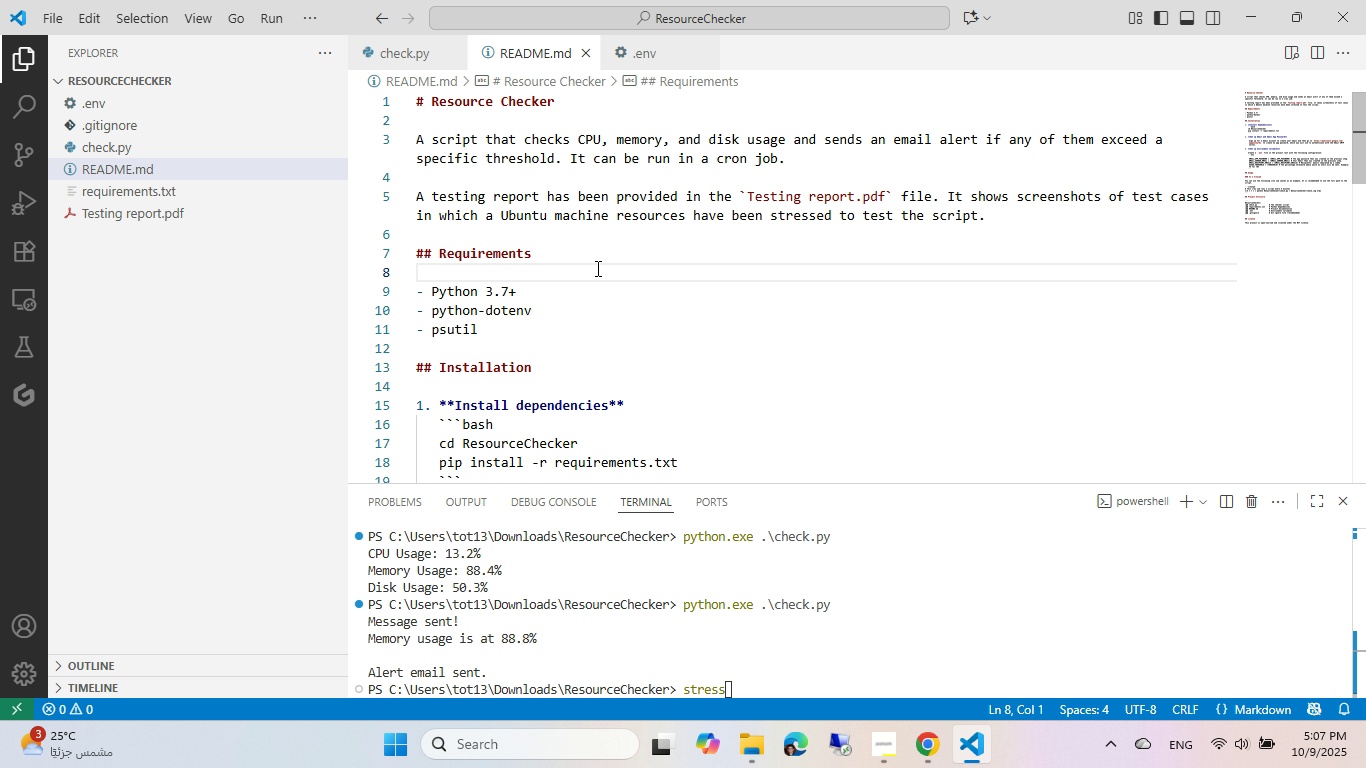 
scroll: coordinate [596, 268], scroll_direction: down, amount: 5.0
 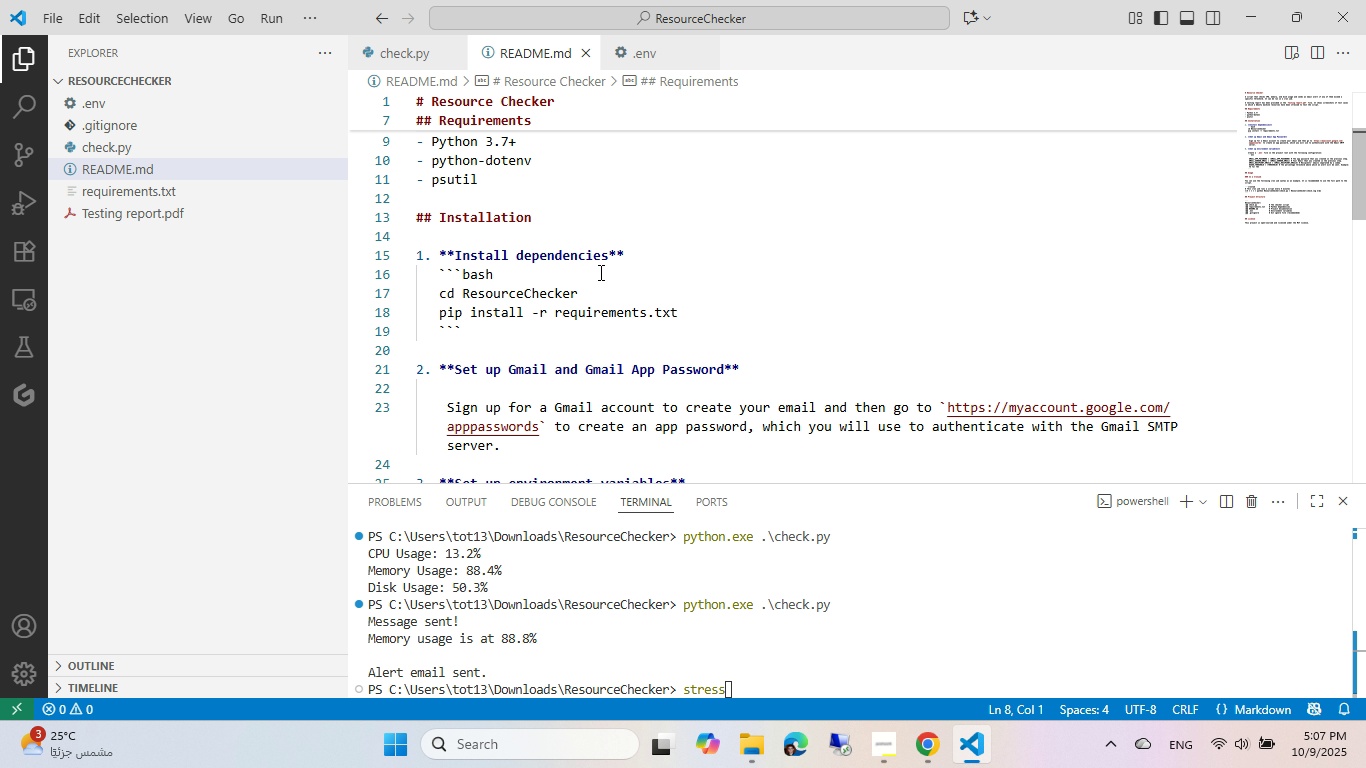 
scroll: coordinate [599, 272], scroll_direction: up, amount: 5.0
 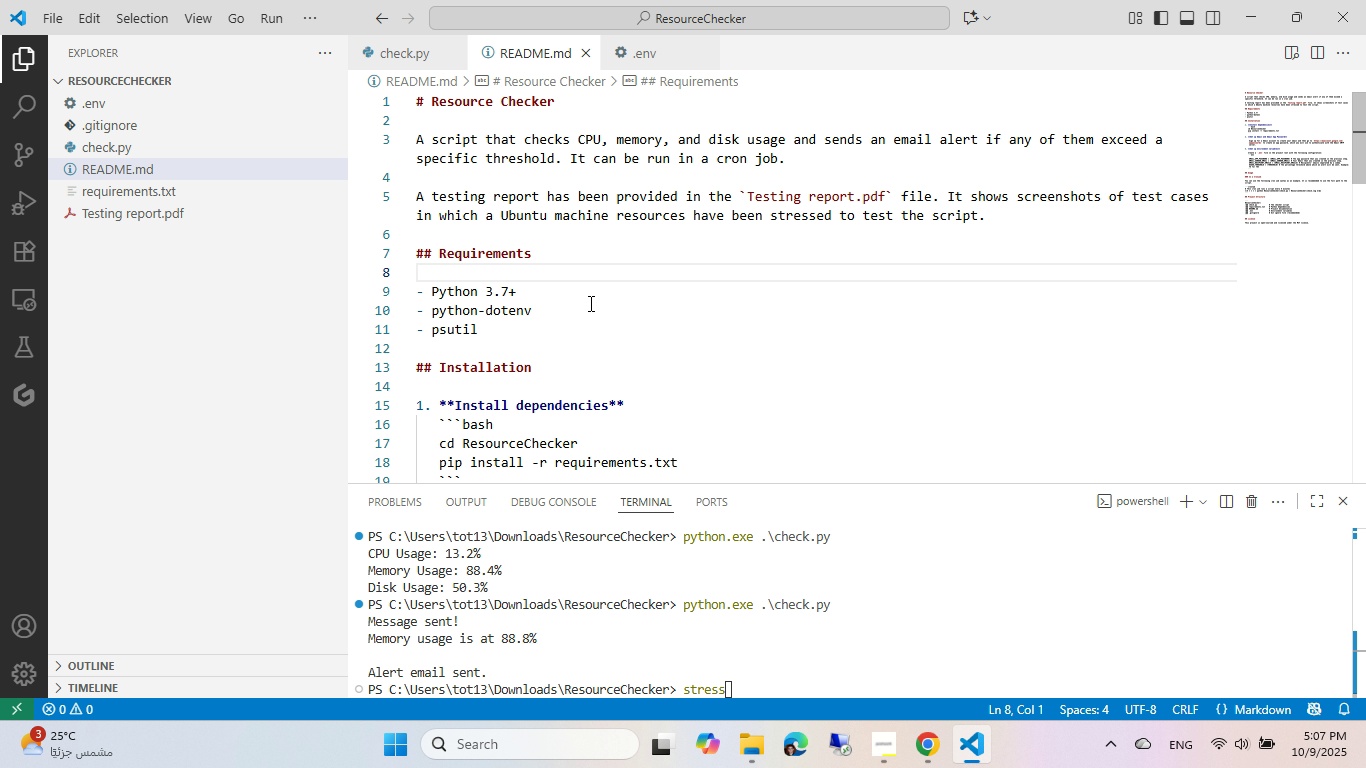 
scroll: coordinate [570, 263], scroll_direction: down, amount: 19.0
 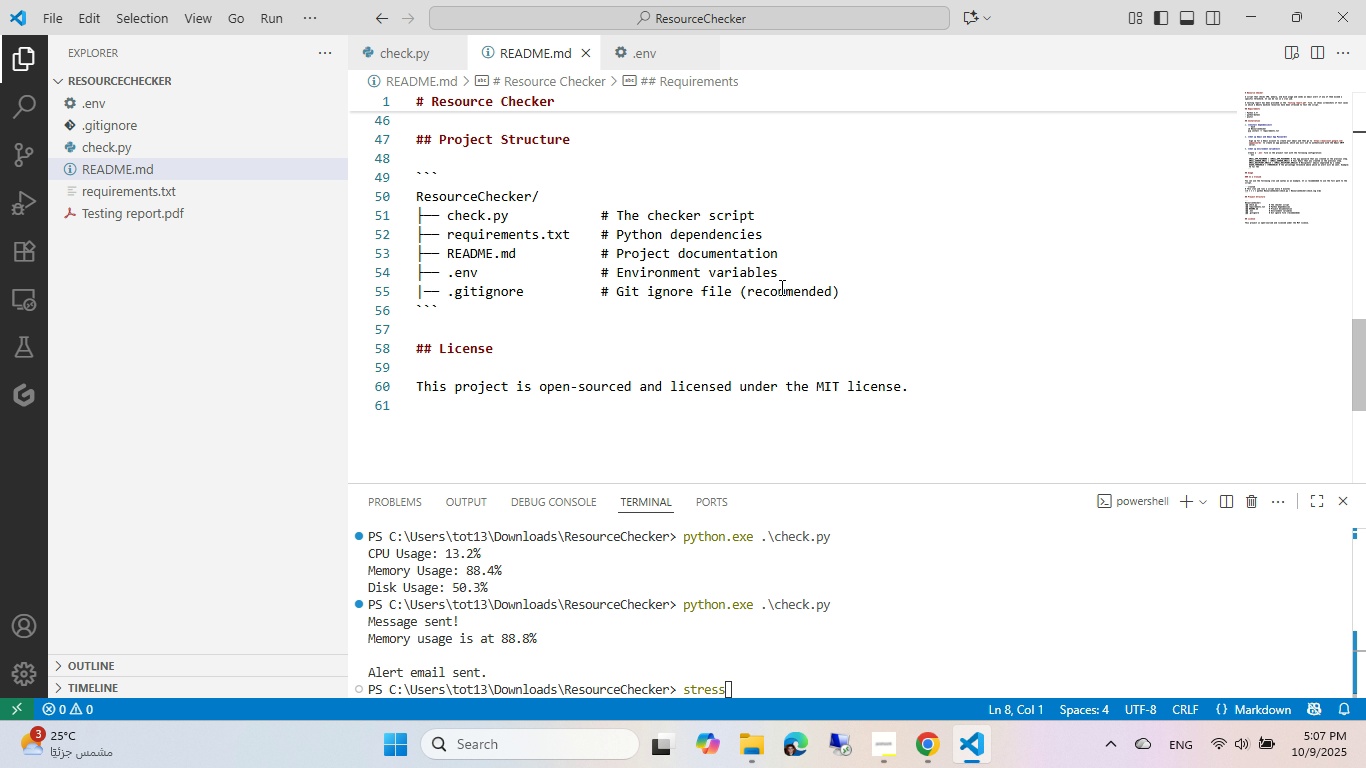 
left_click([879, 295])
 